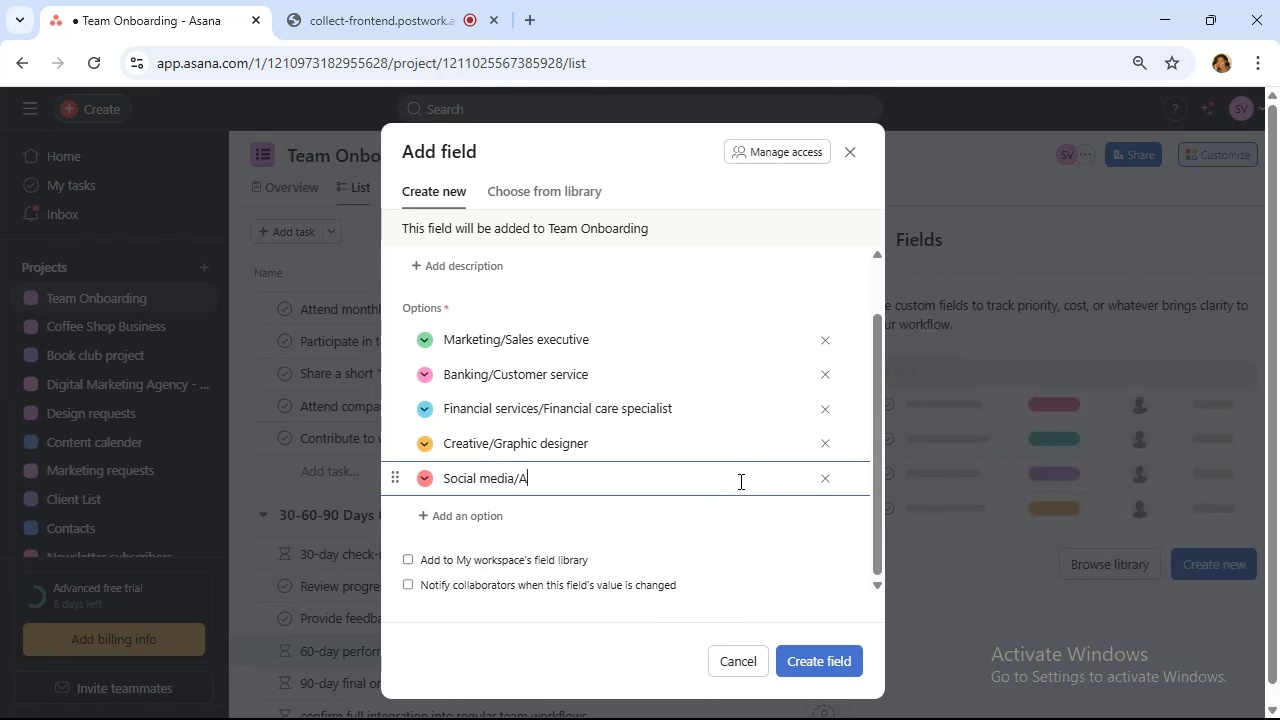 
type(d sales)
 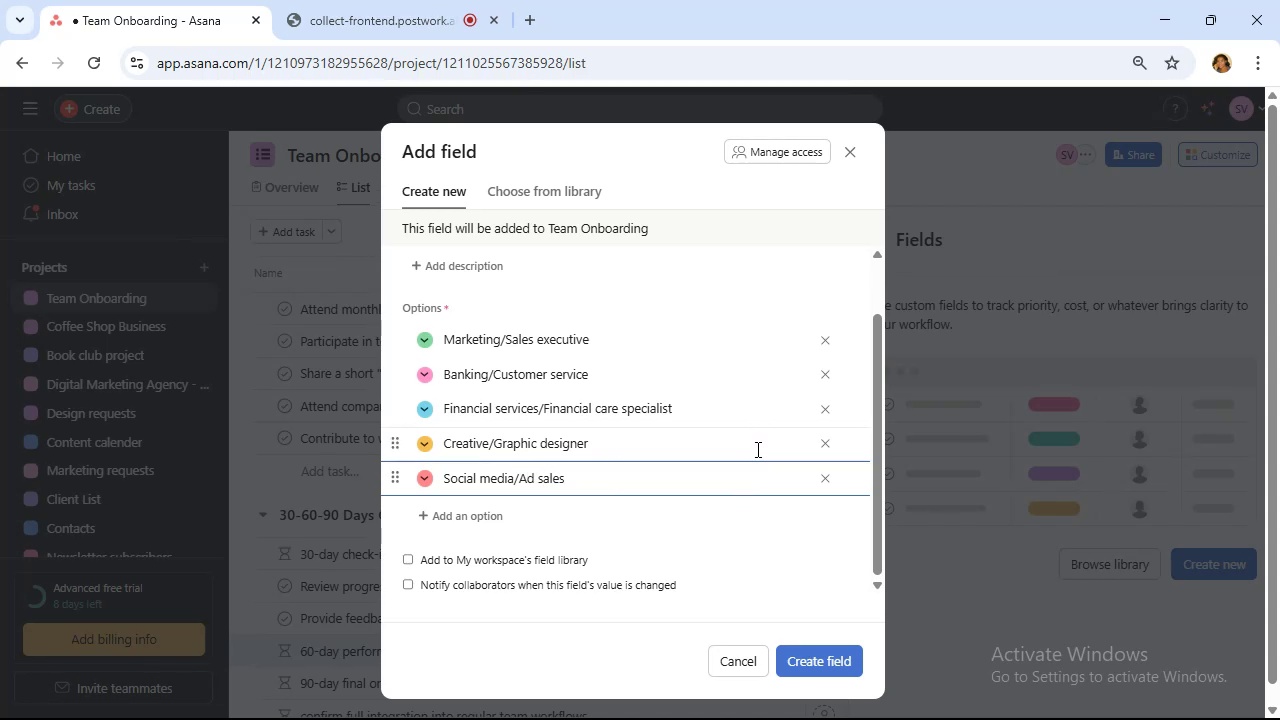 
wait(7.08)
 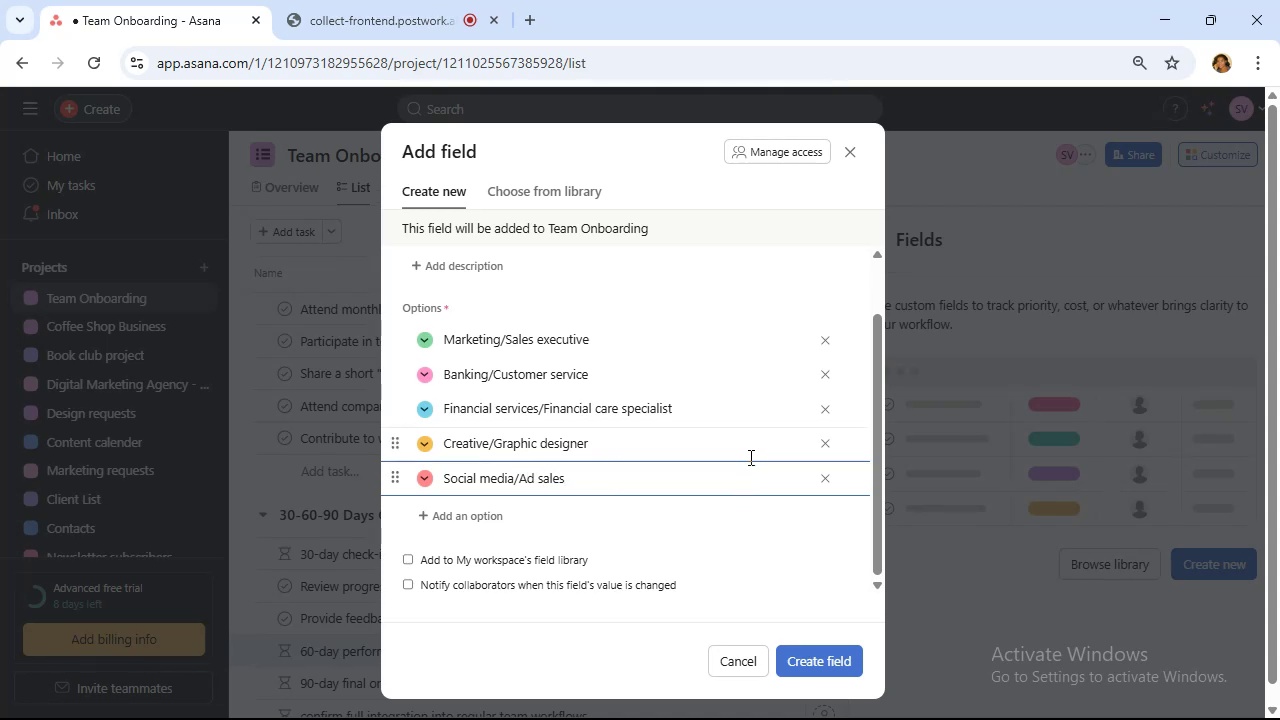 
key(ArrowLeft)
 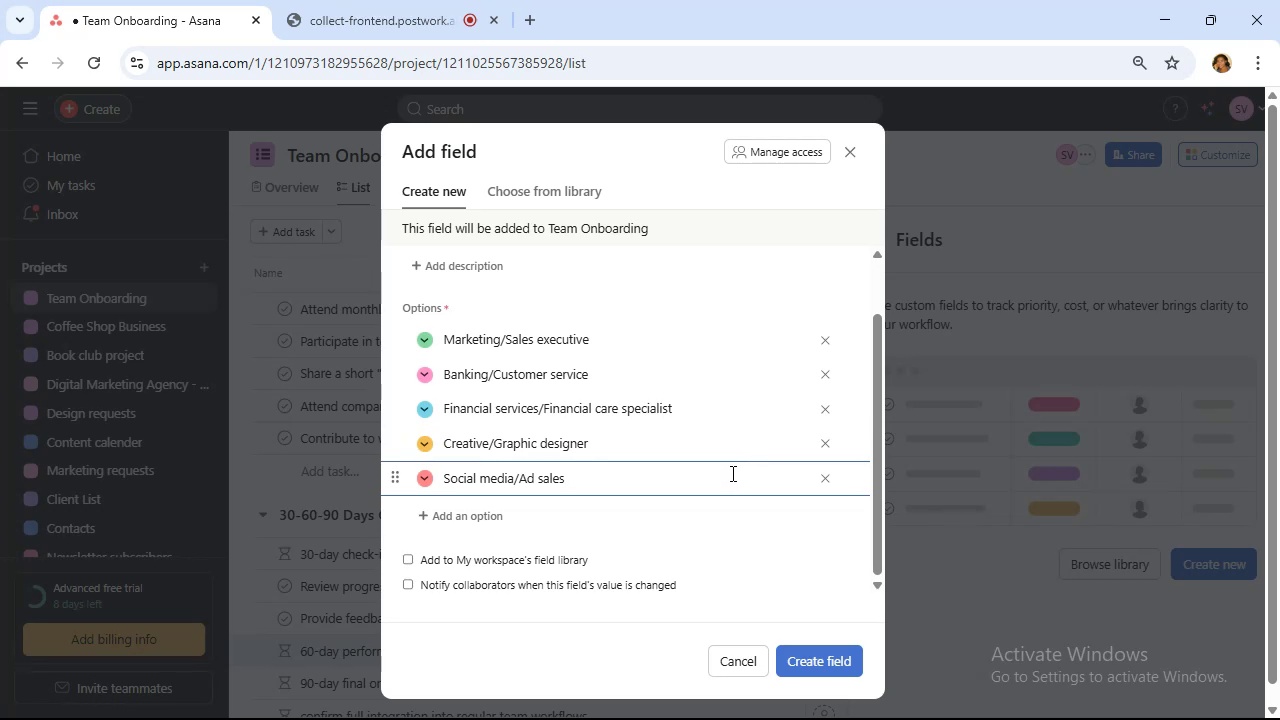 
key(ArrowLeft)
 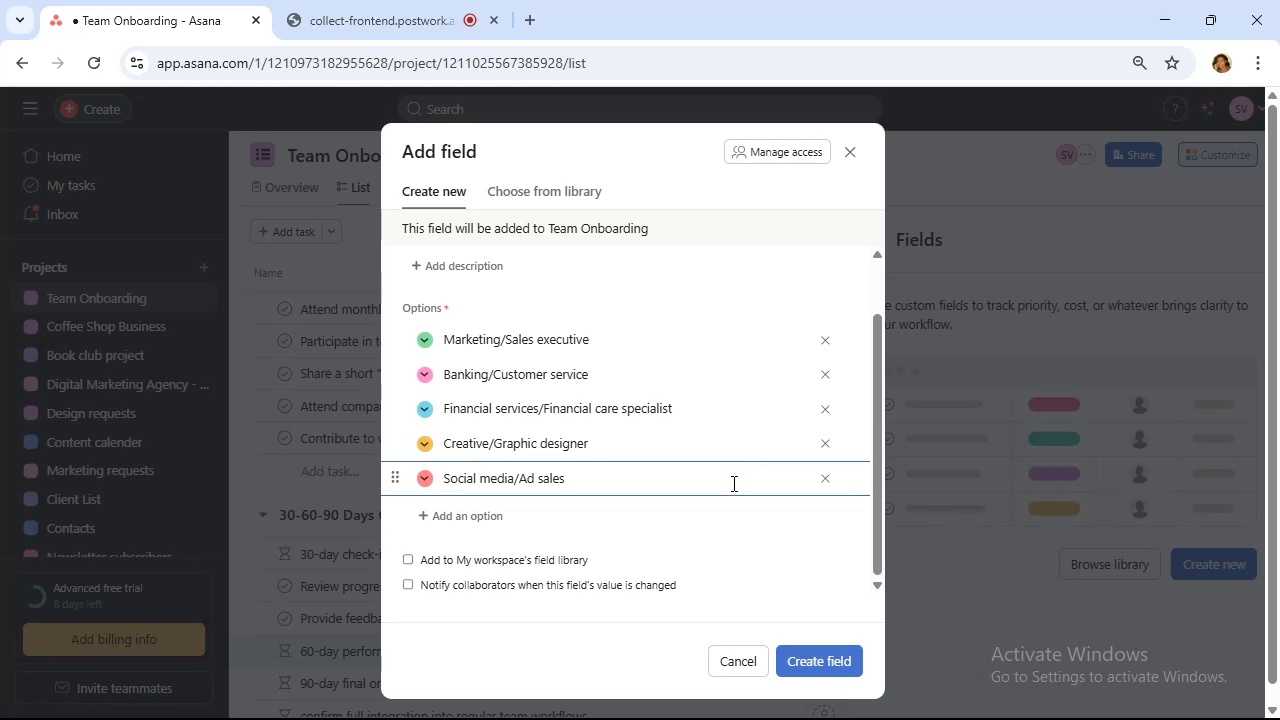 
key(ArrowLeft)
 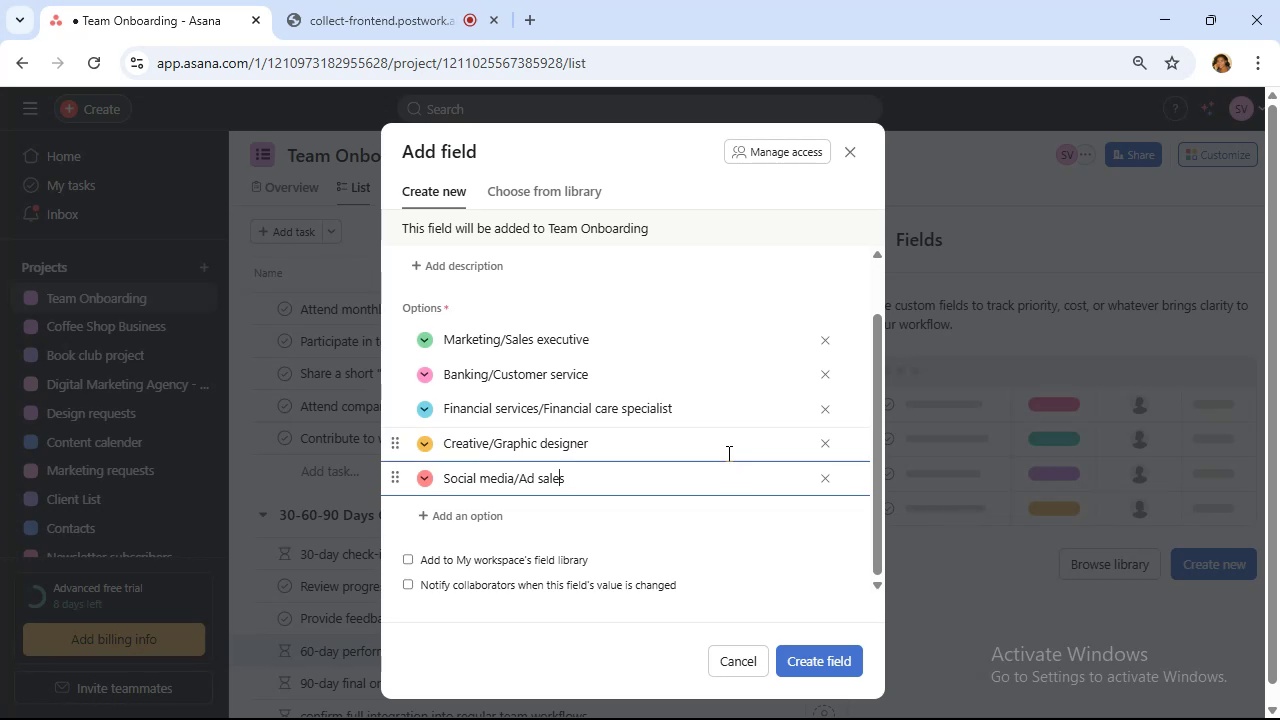 
key(ArrowLeft)
 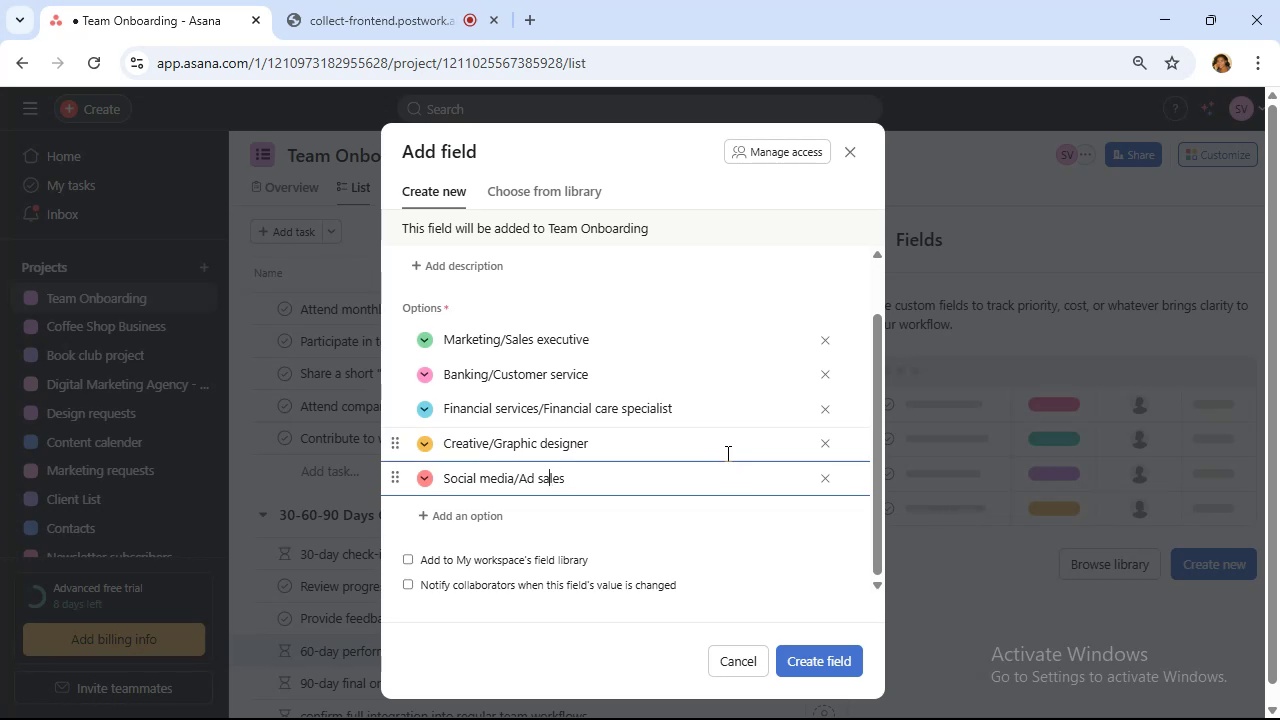 
key(ArrowLeft)
 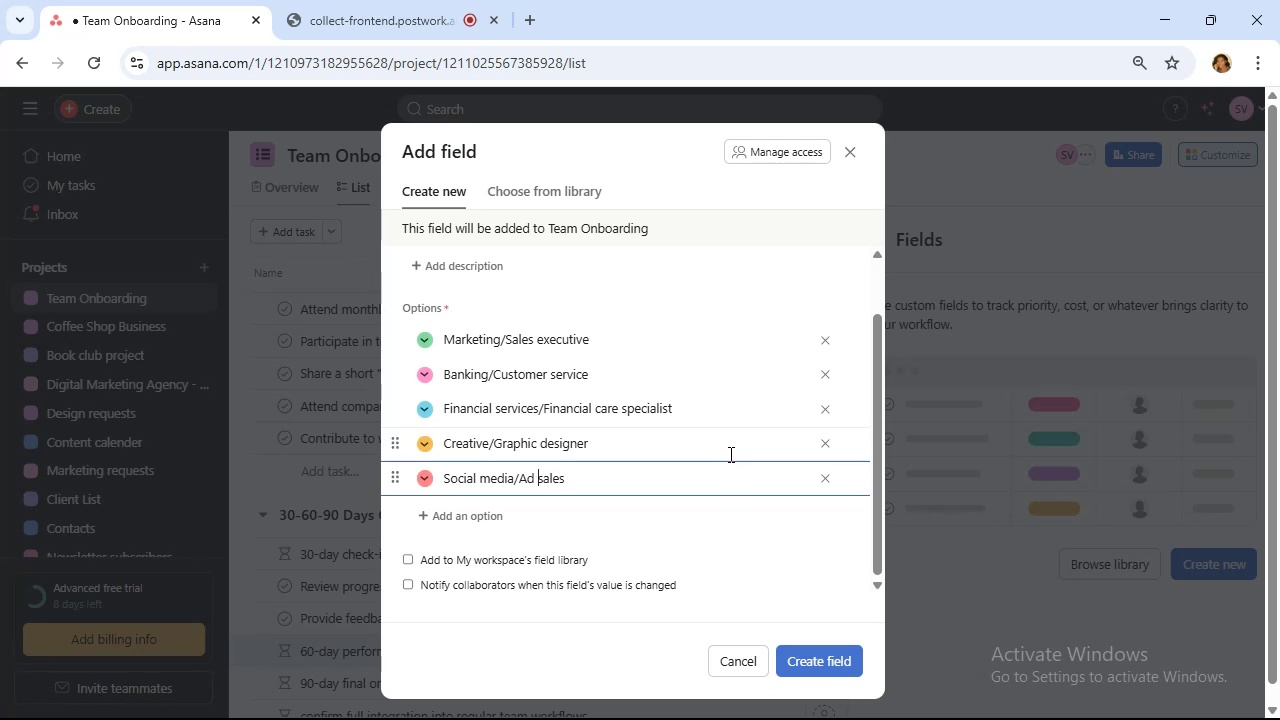 
key(ArrowLeft)
 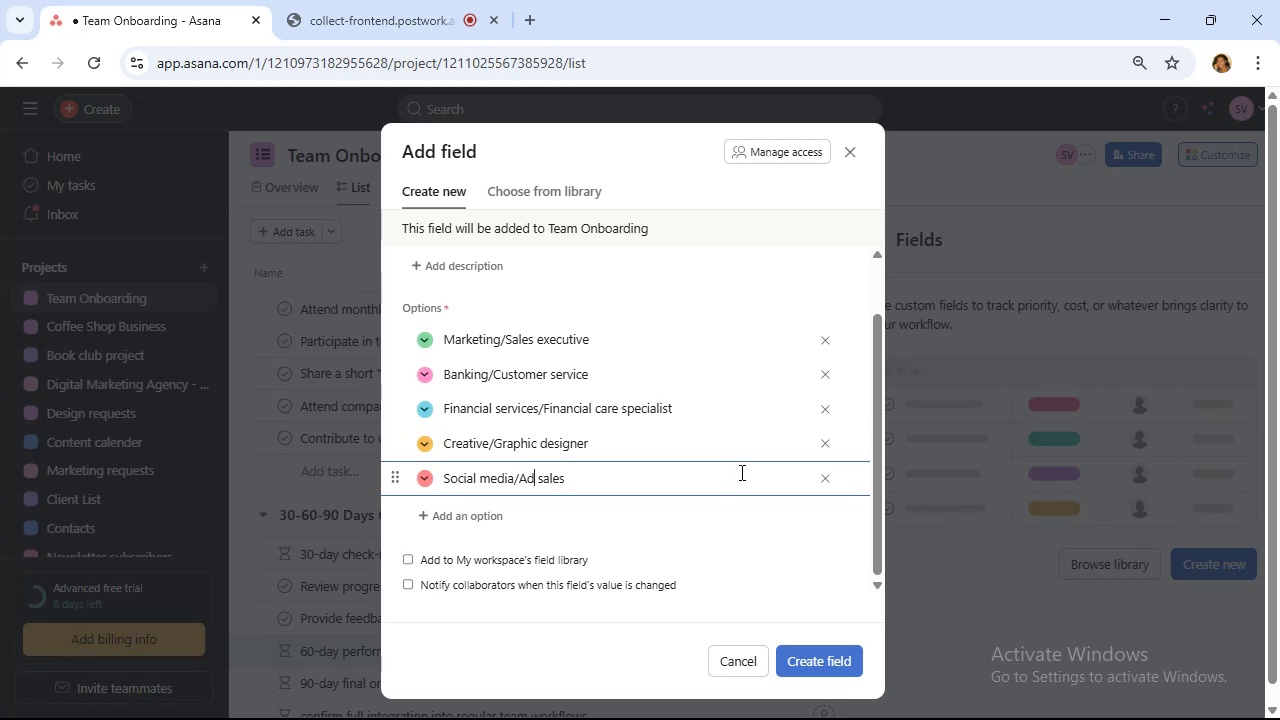 
key(Backspace)
key(Backspace)
type(Social medi)
 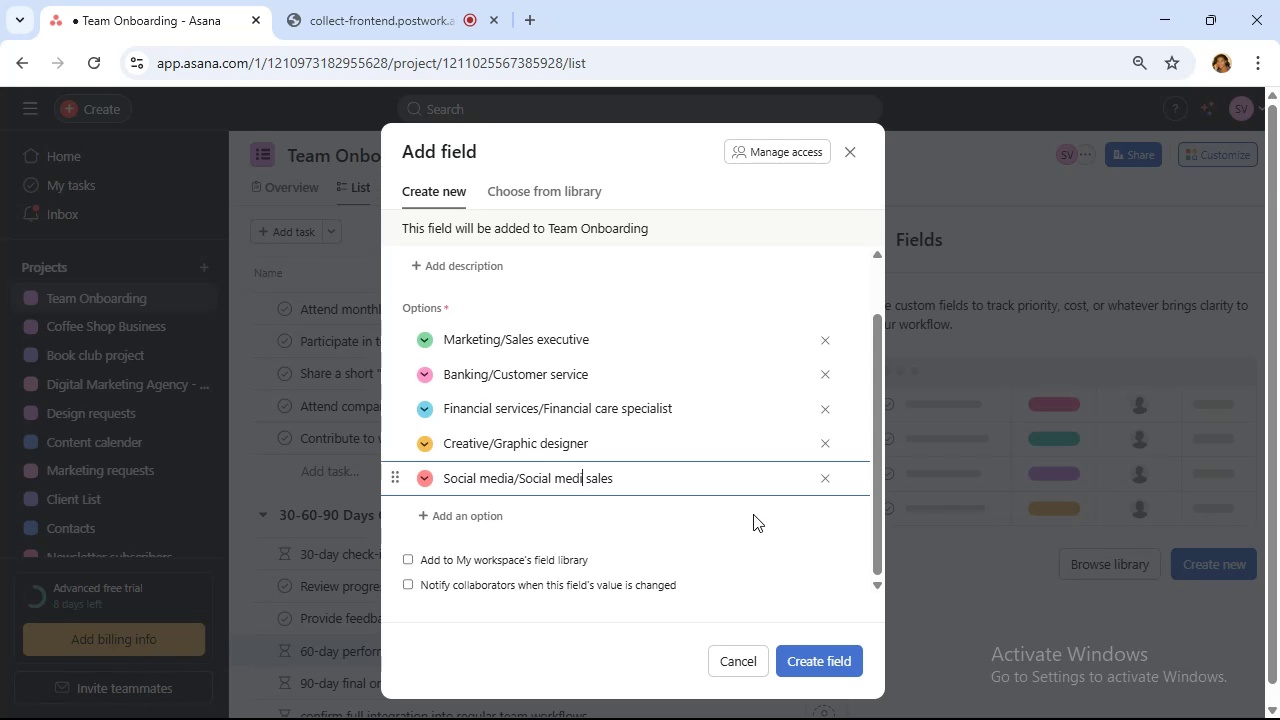 
hold_key(key=A, duration=0.32)
 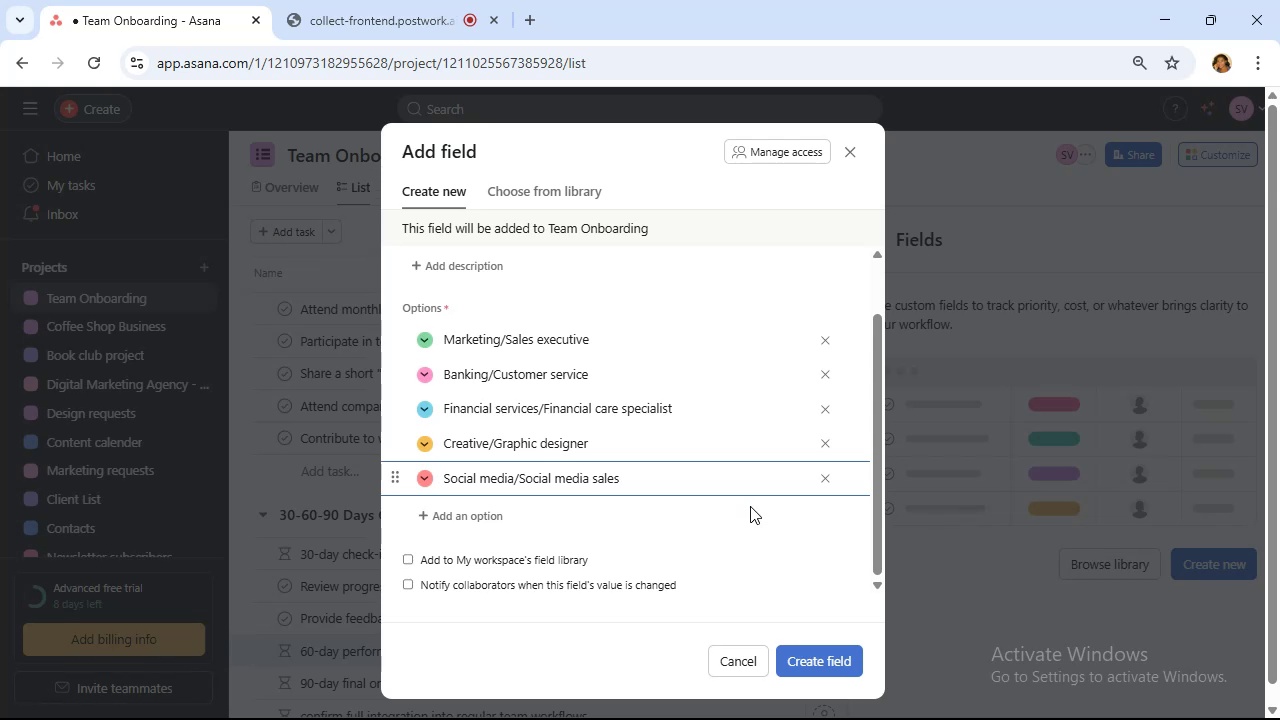 
key(ArrowRight)
 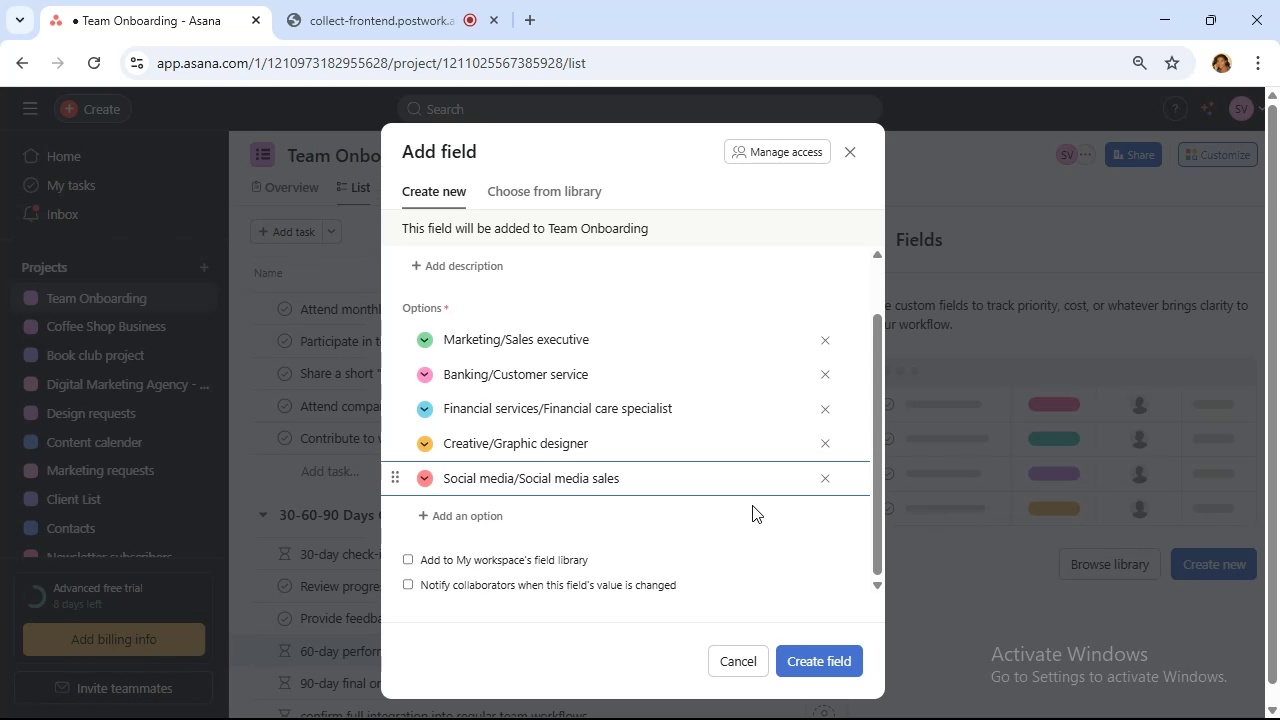 
key(ArrowRight)
 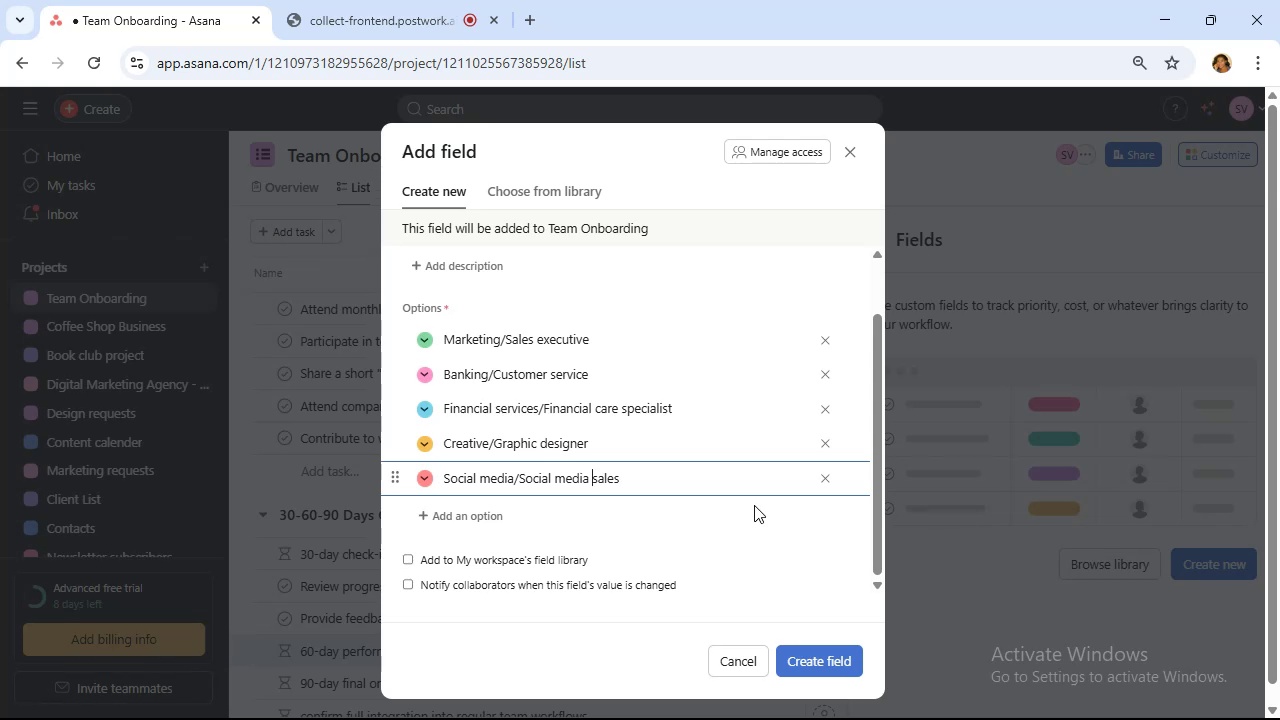 
key(ArrowRight)
 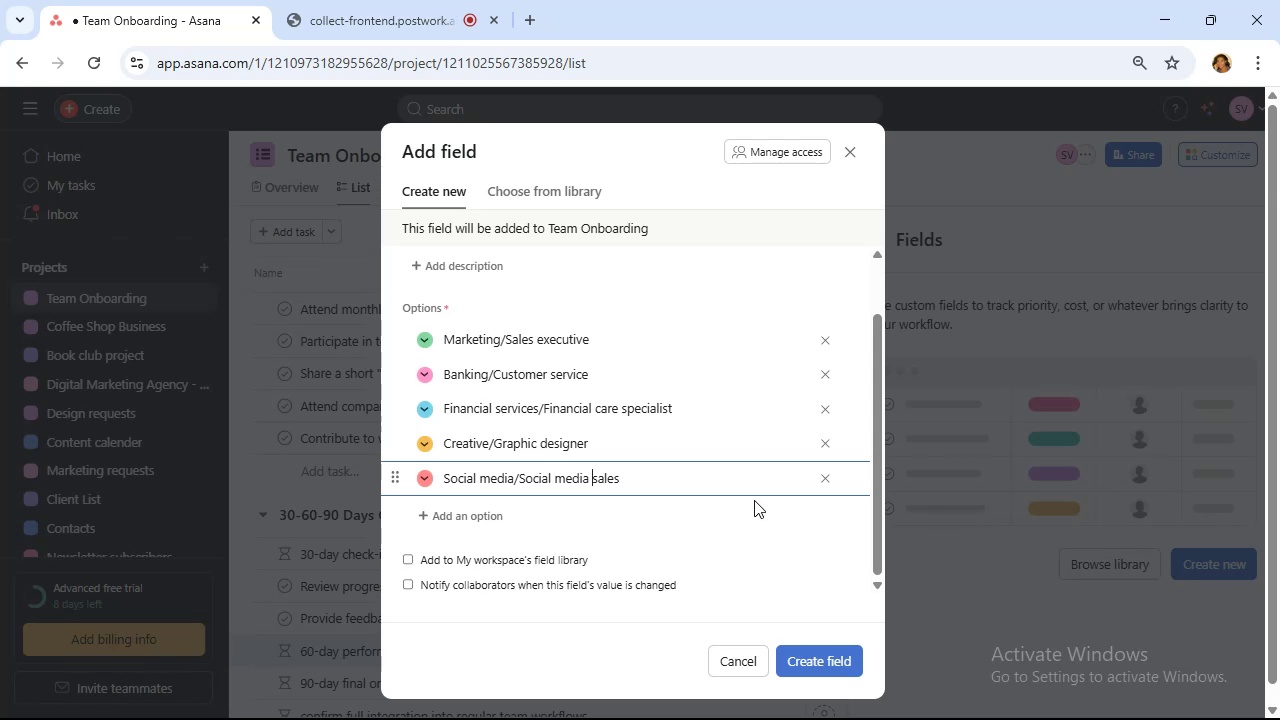 
key(ArrowRight)
 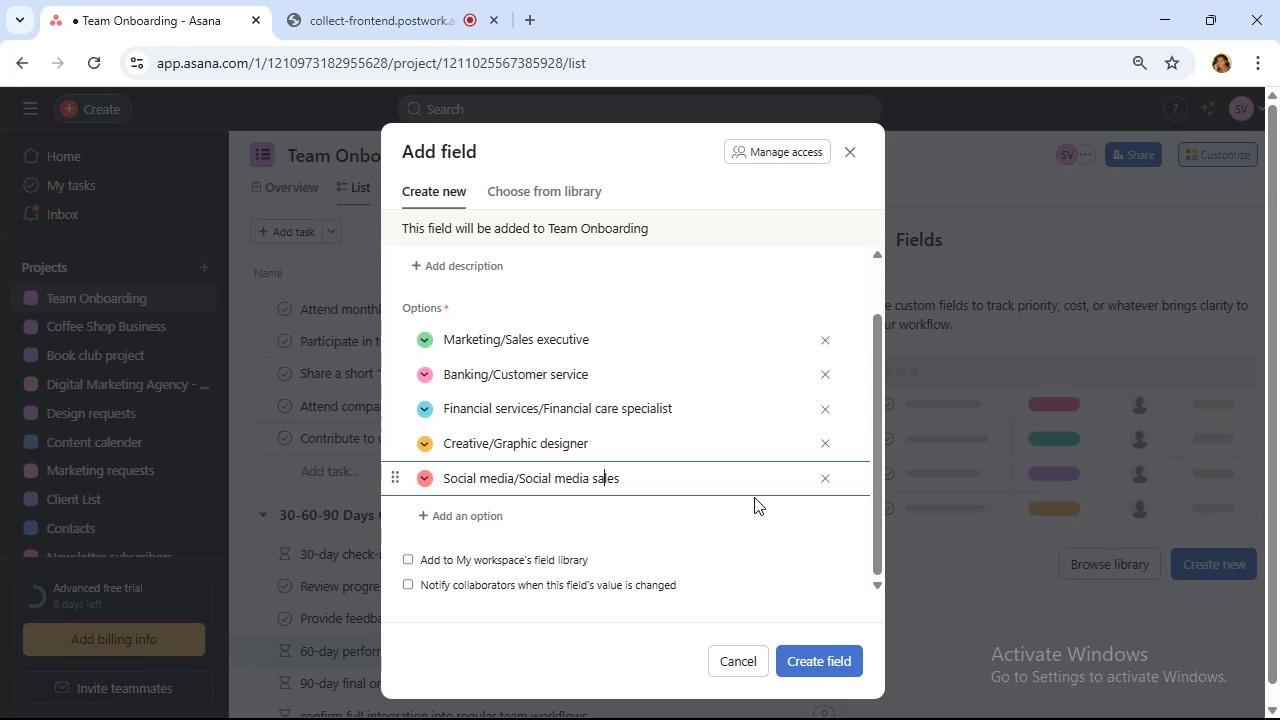 
key(ArrowRight)
 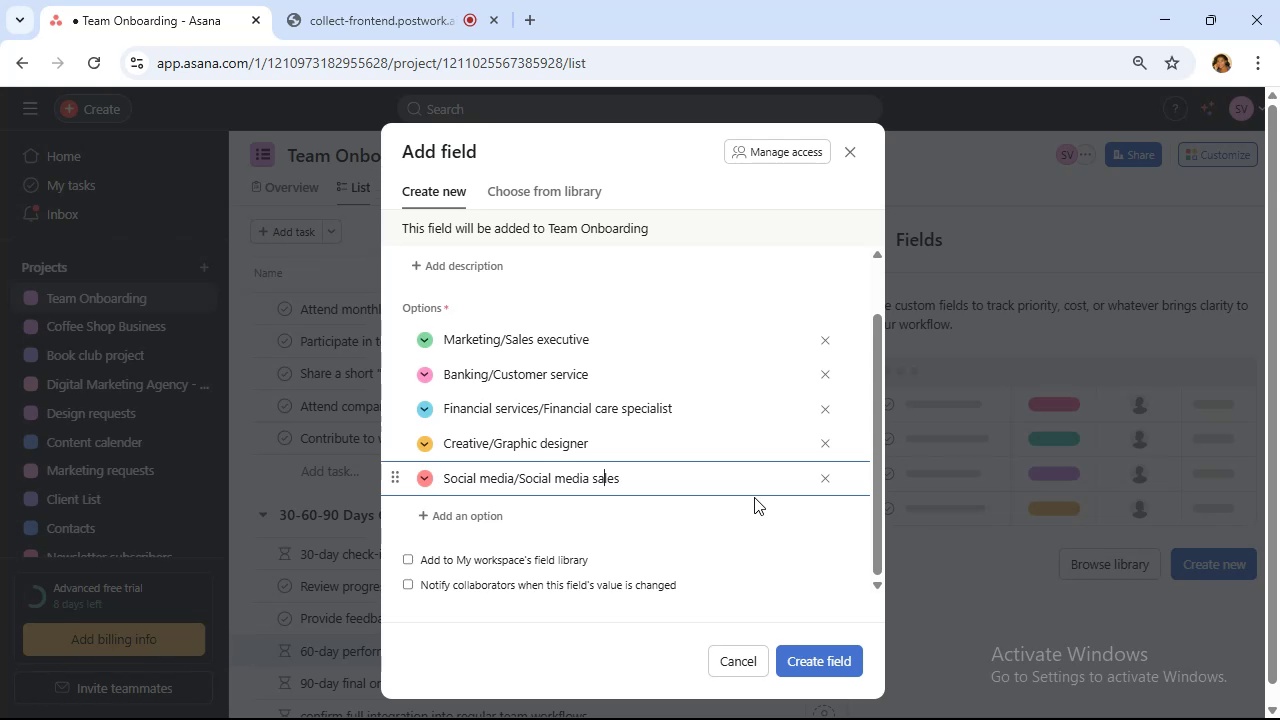 
key(ArrowRight)
 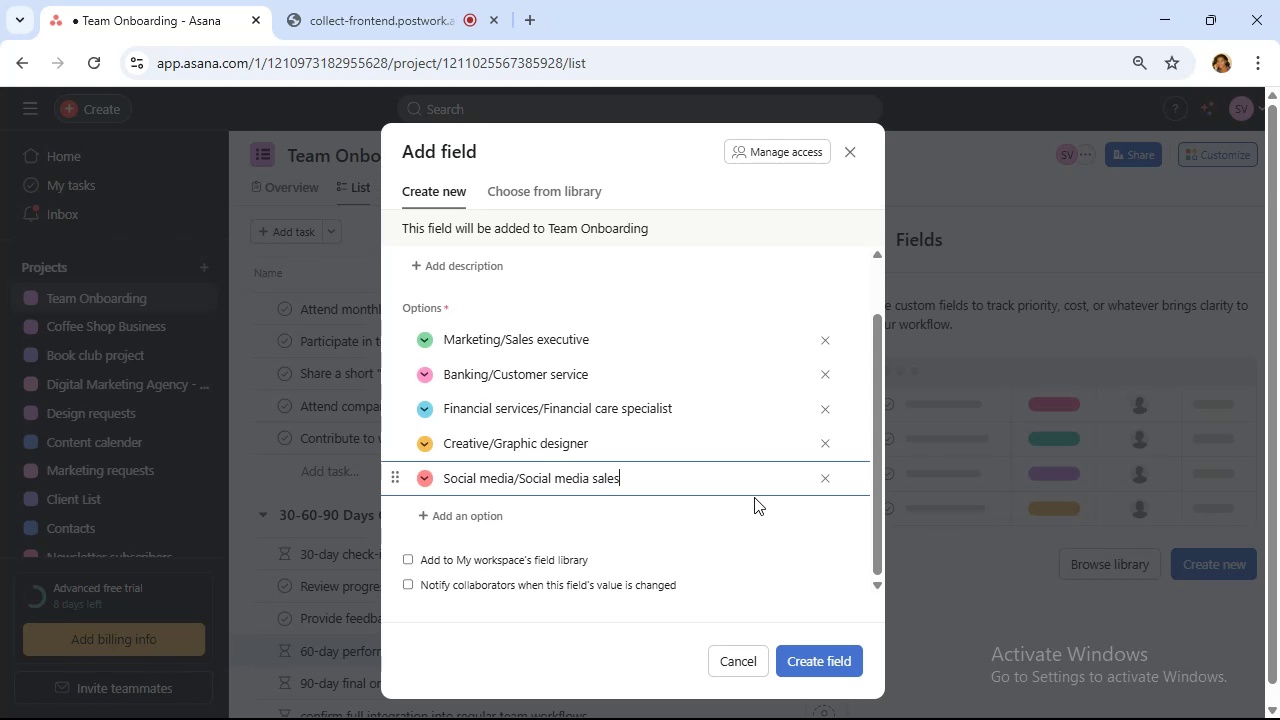 
type( specialist)
 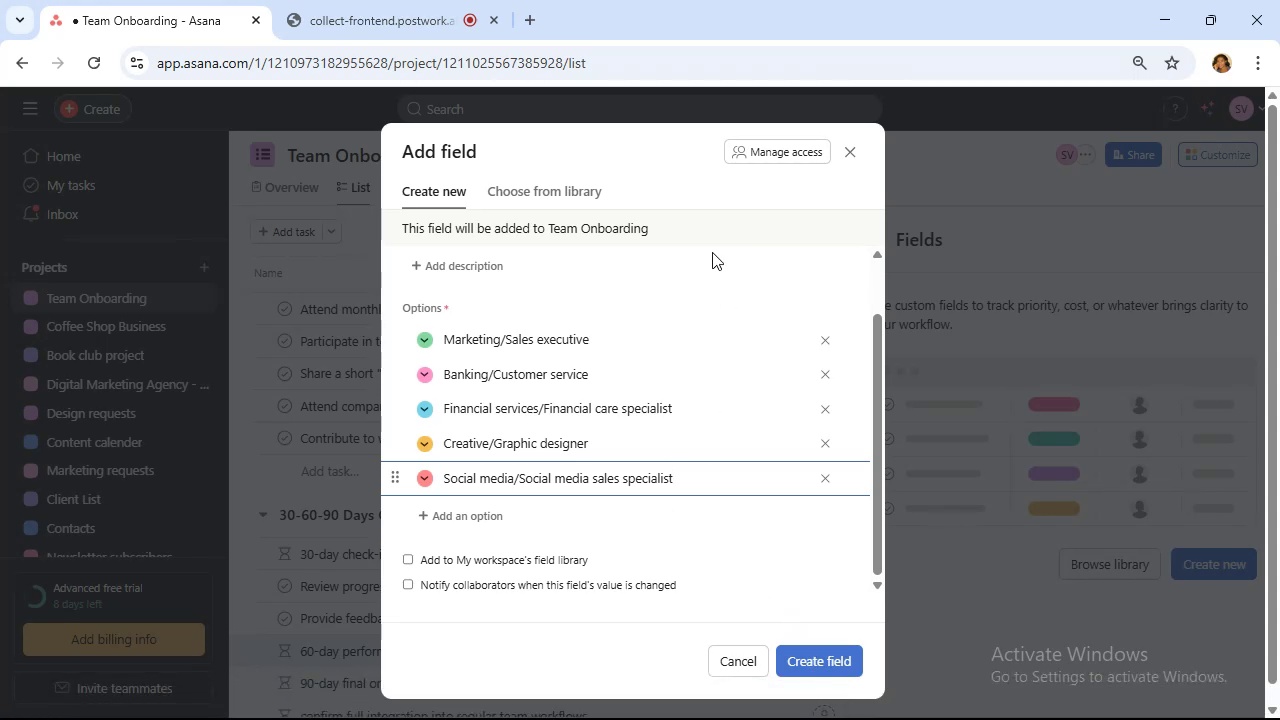 
wait(13.78)
 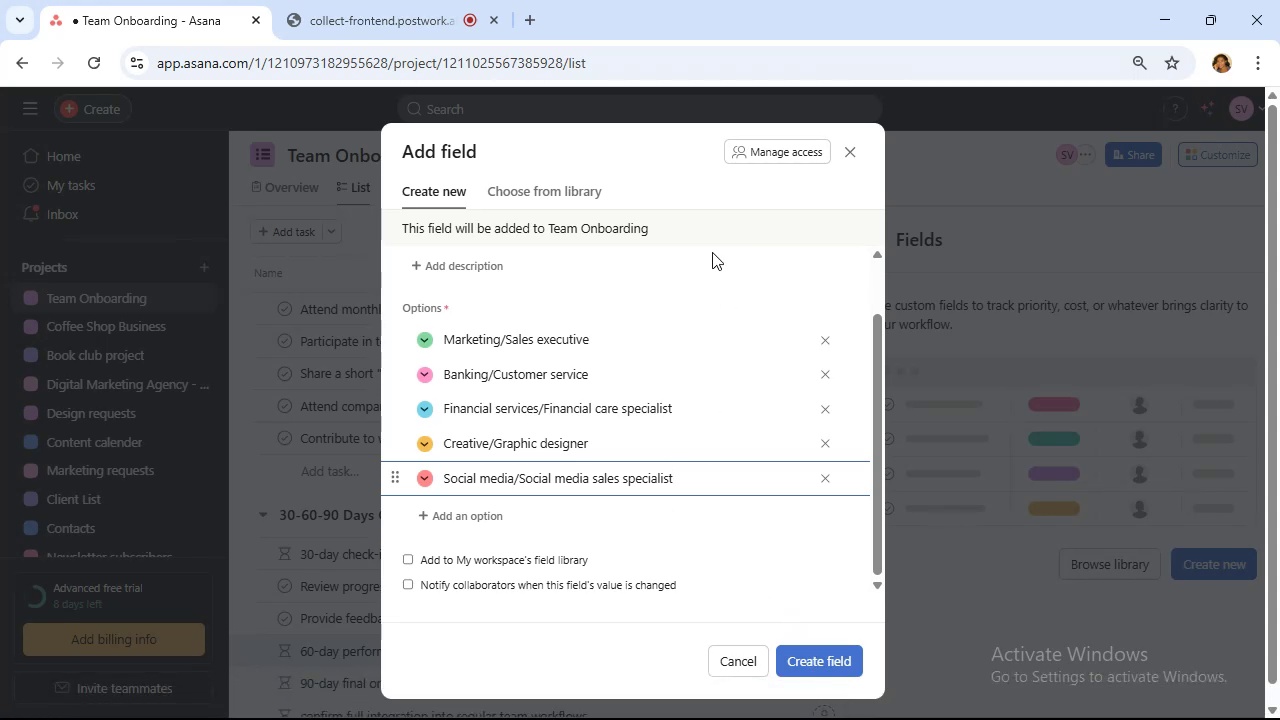 
left_click([423, 475])
 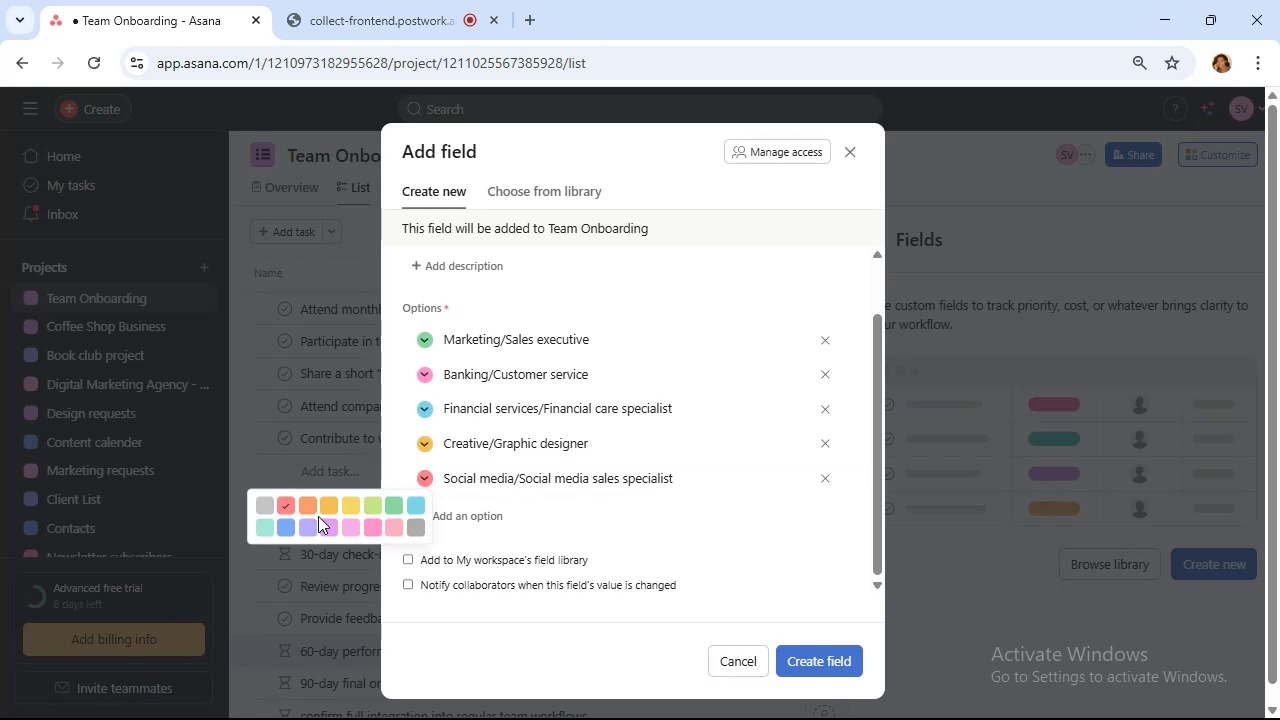 
left_click([304, 522])
 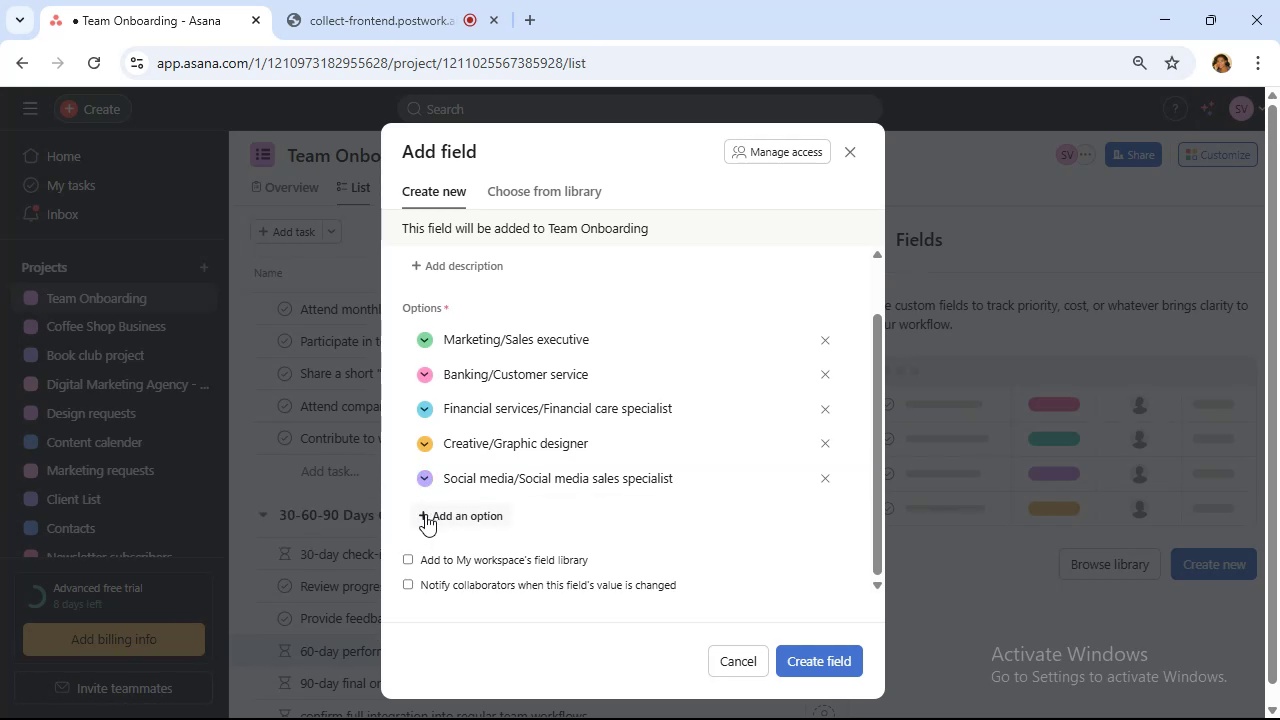 
left_click([444, 514])
 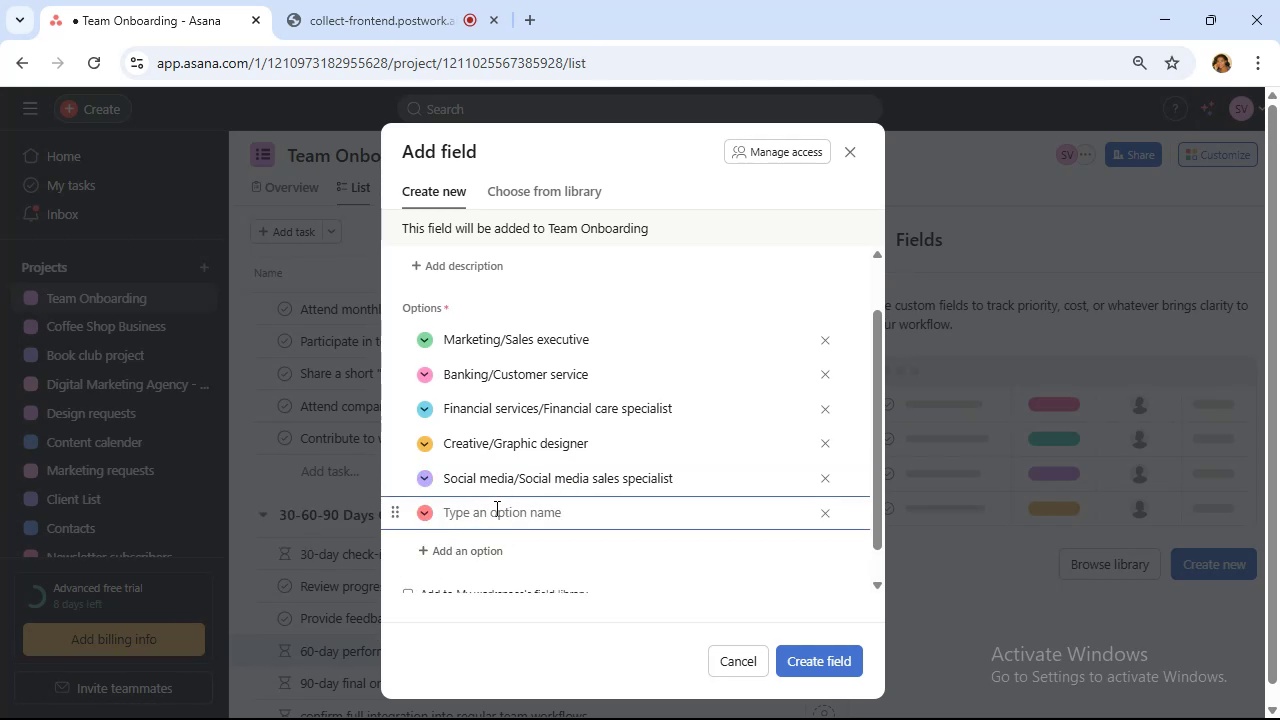 
wait(9.68)
 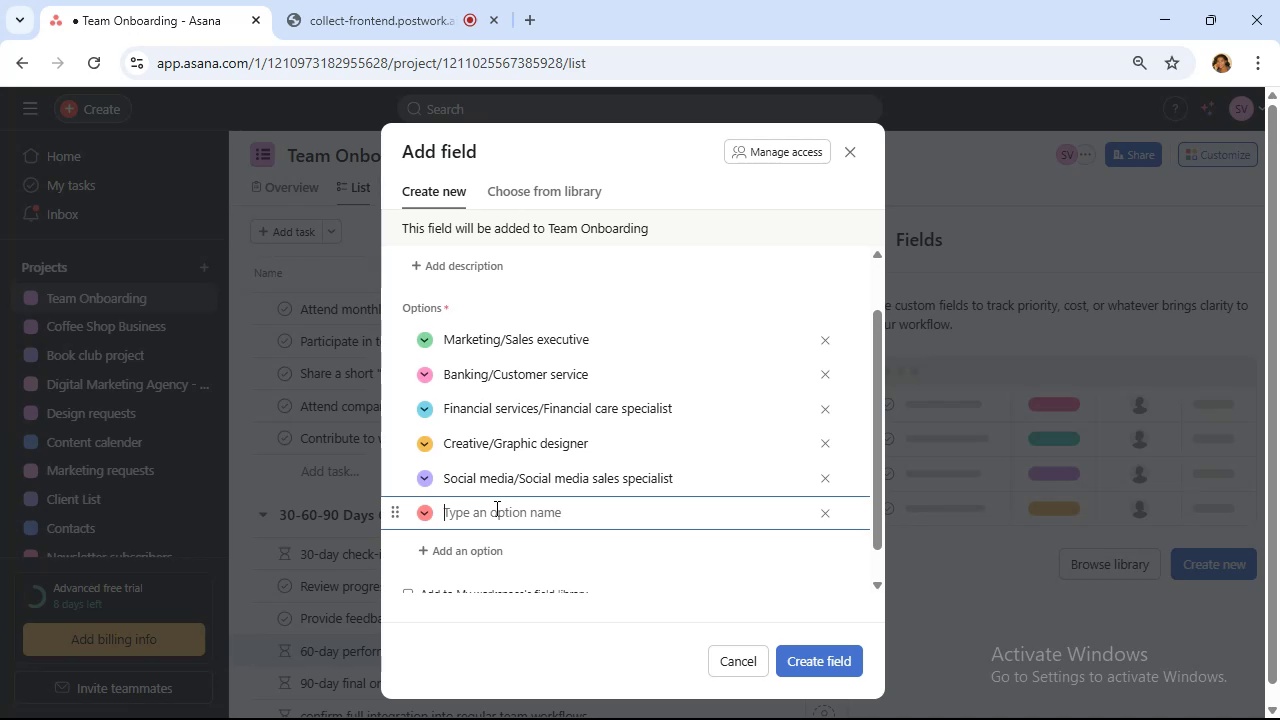 
type(Marketing/)
 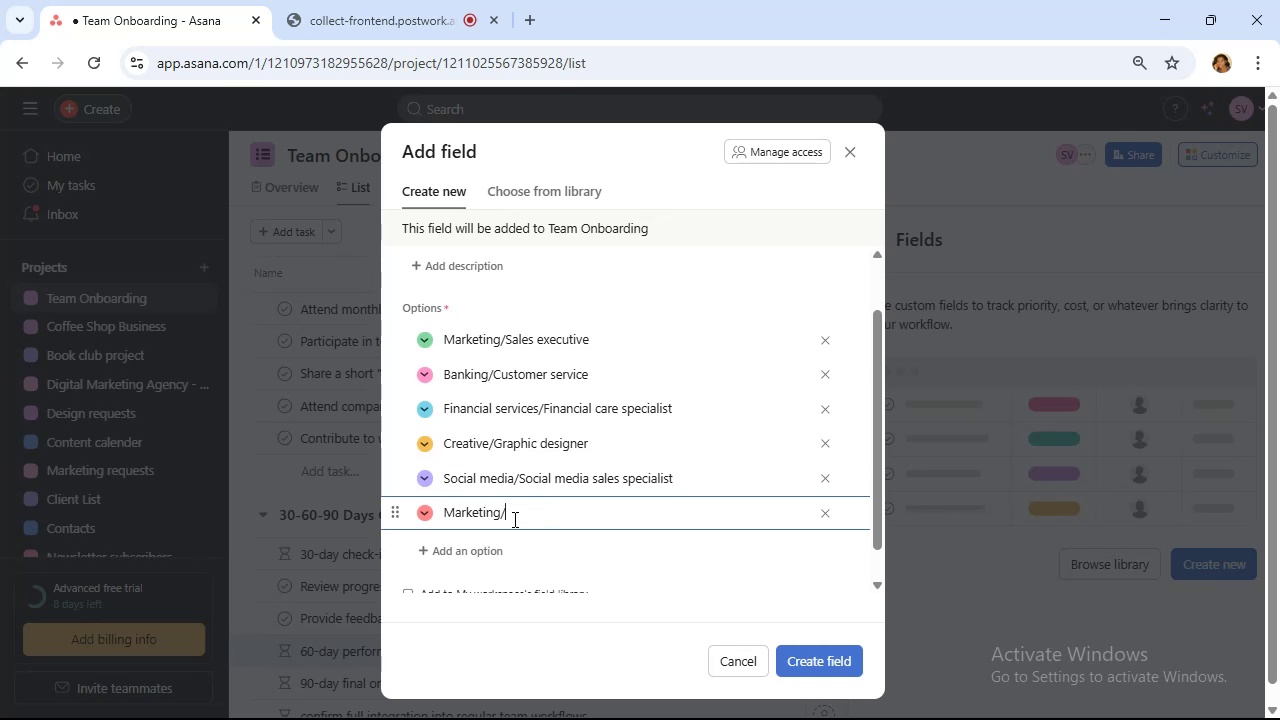 
wait(5.19)
 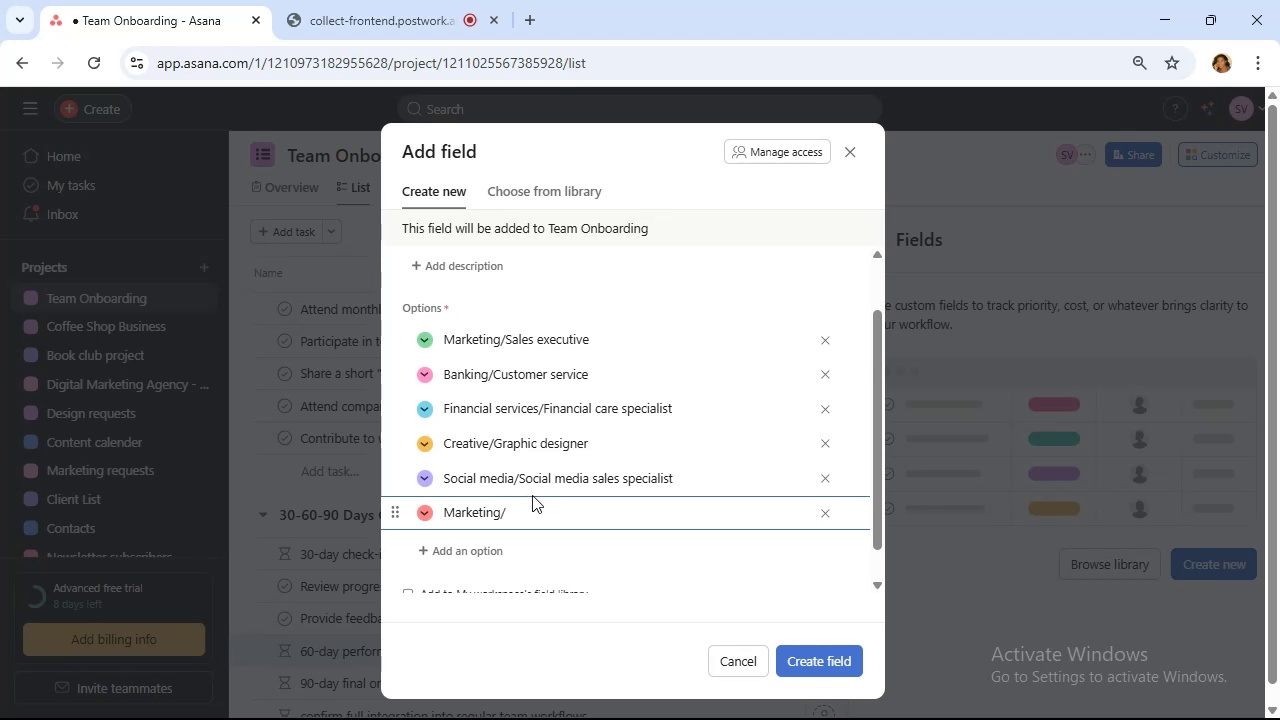 
type(Email newsletter designer)
 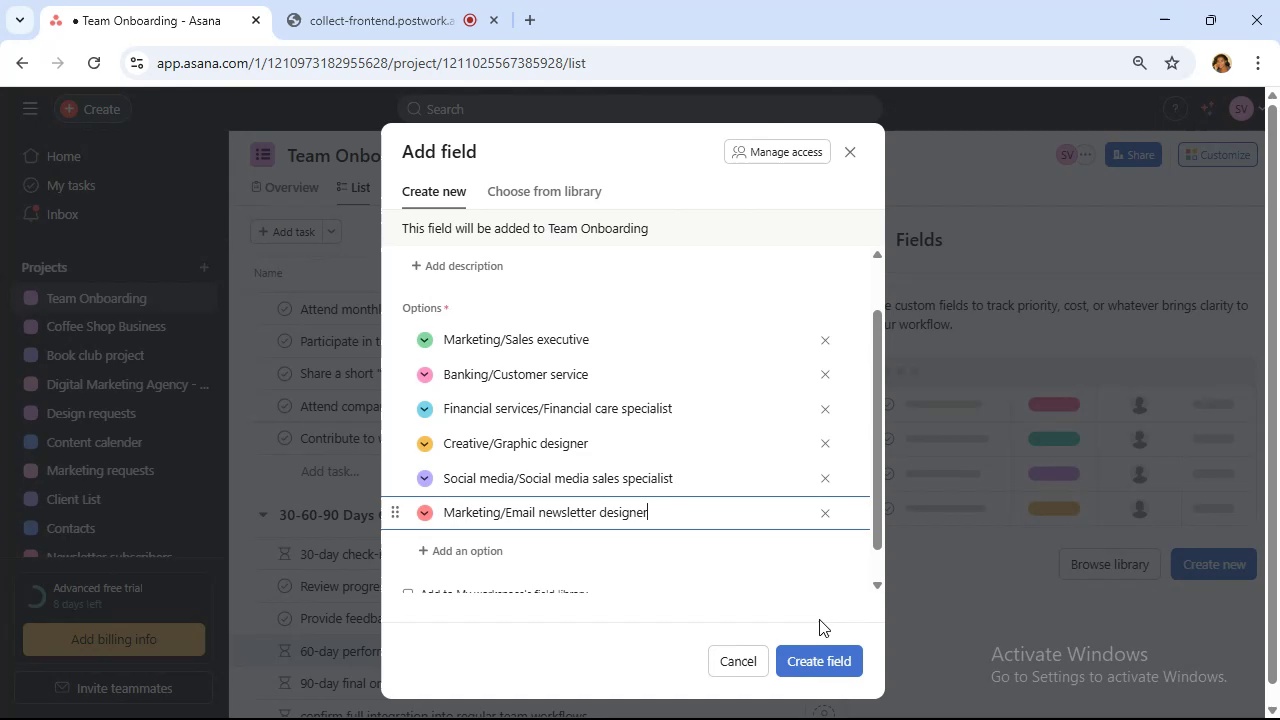 
scroll: coordinate [688, 421], scroll_direction: up, amount: 2.0
 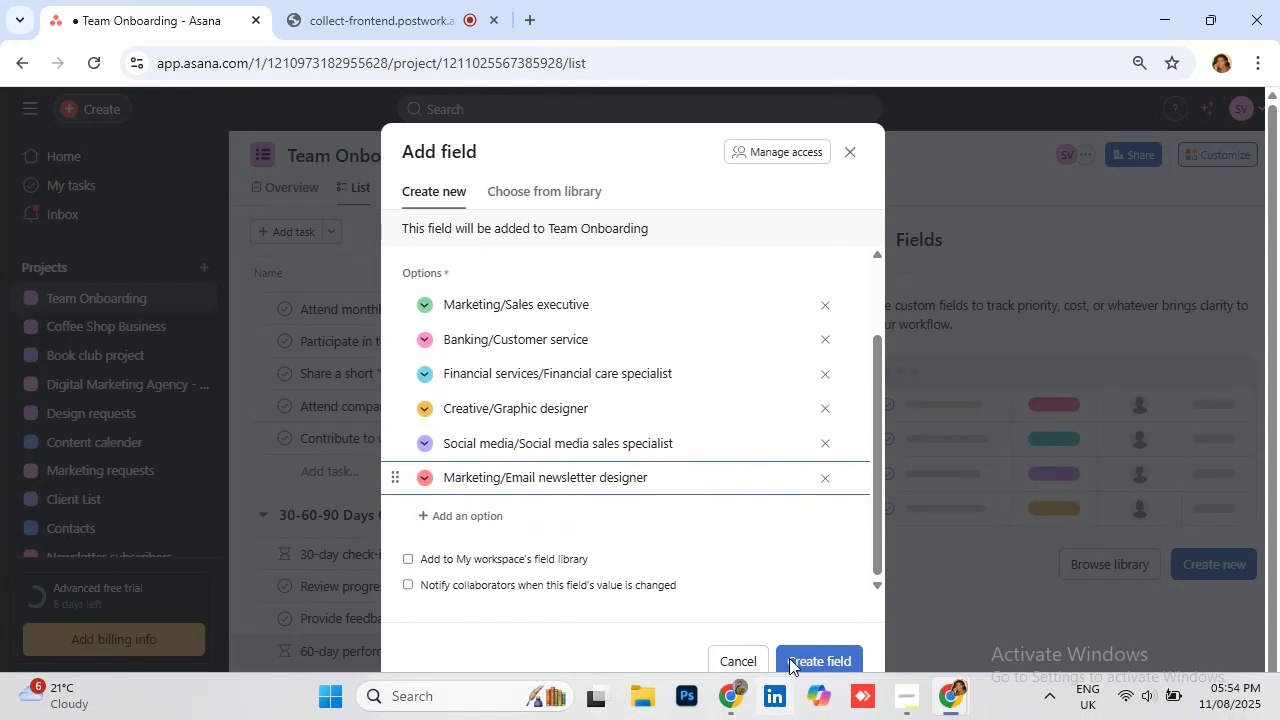 
left_click([813, 656])
 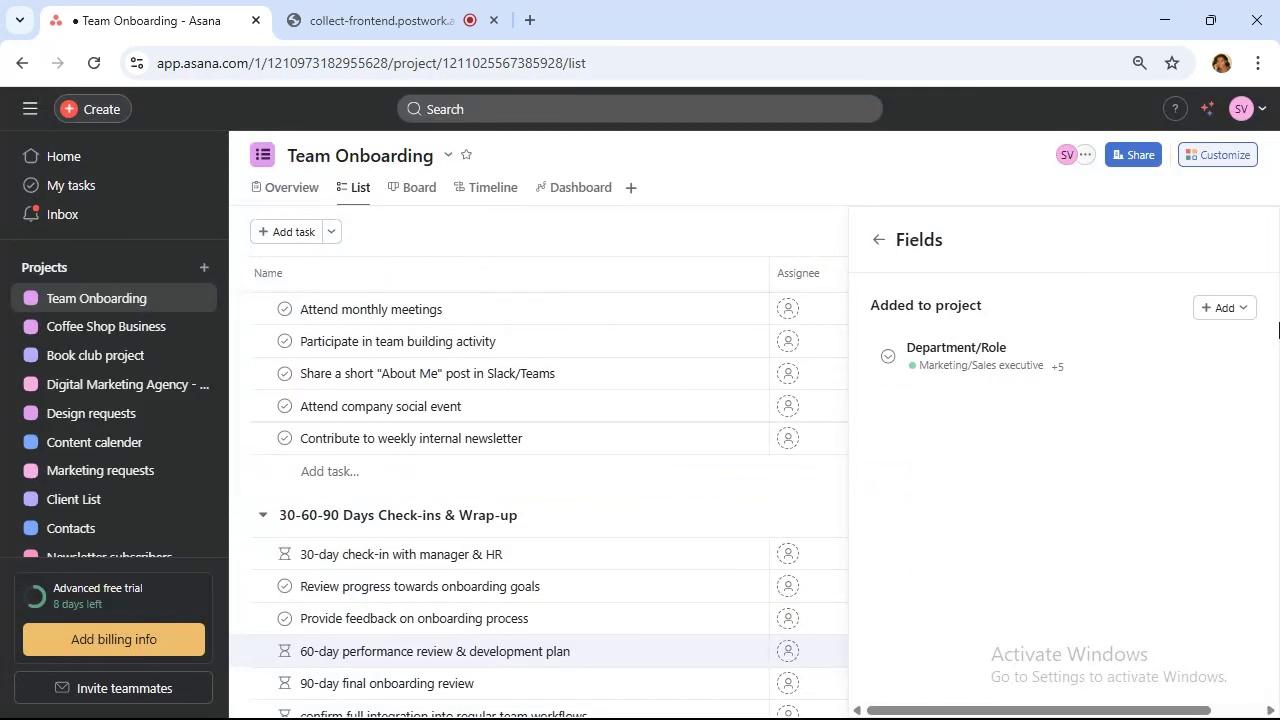 
left_click([1215, 309])
 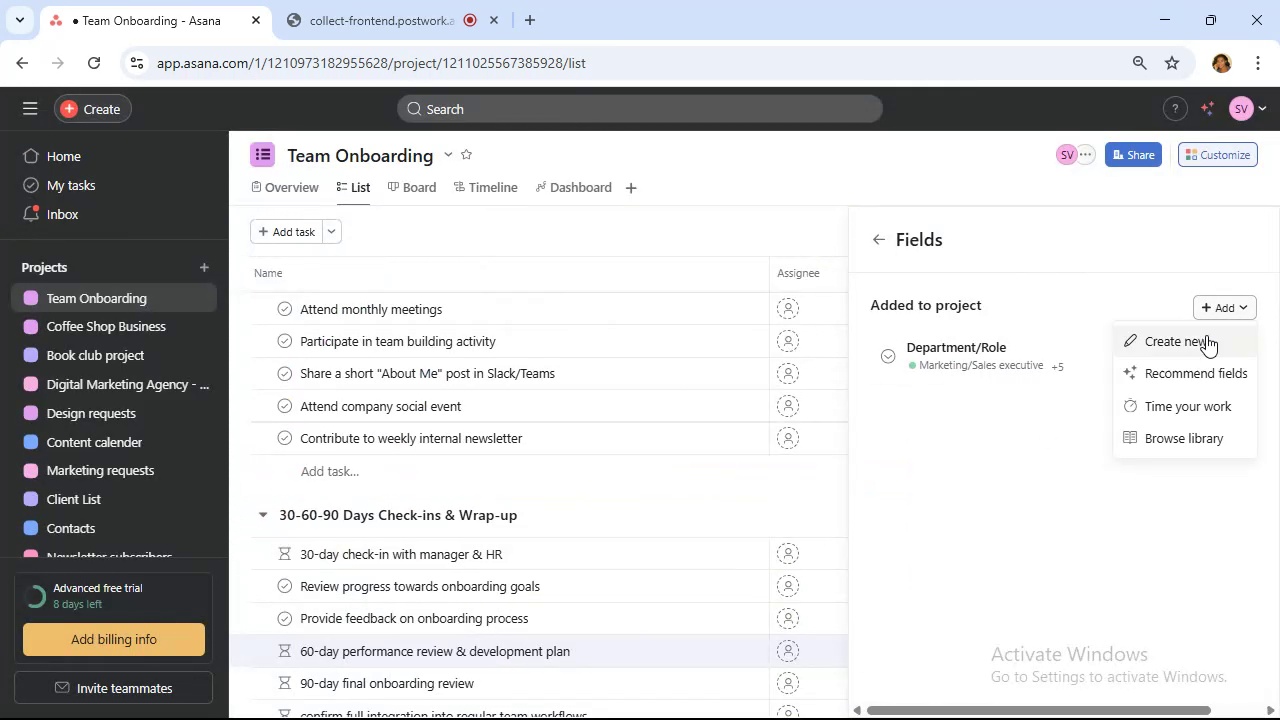 
left_click([1204, 343])
 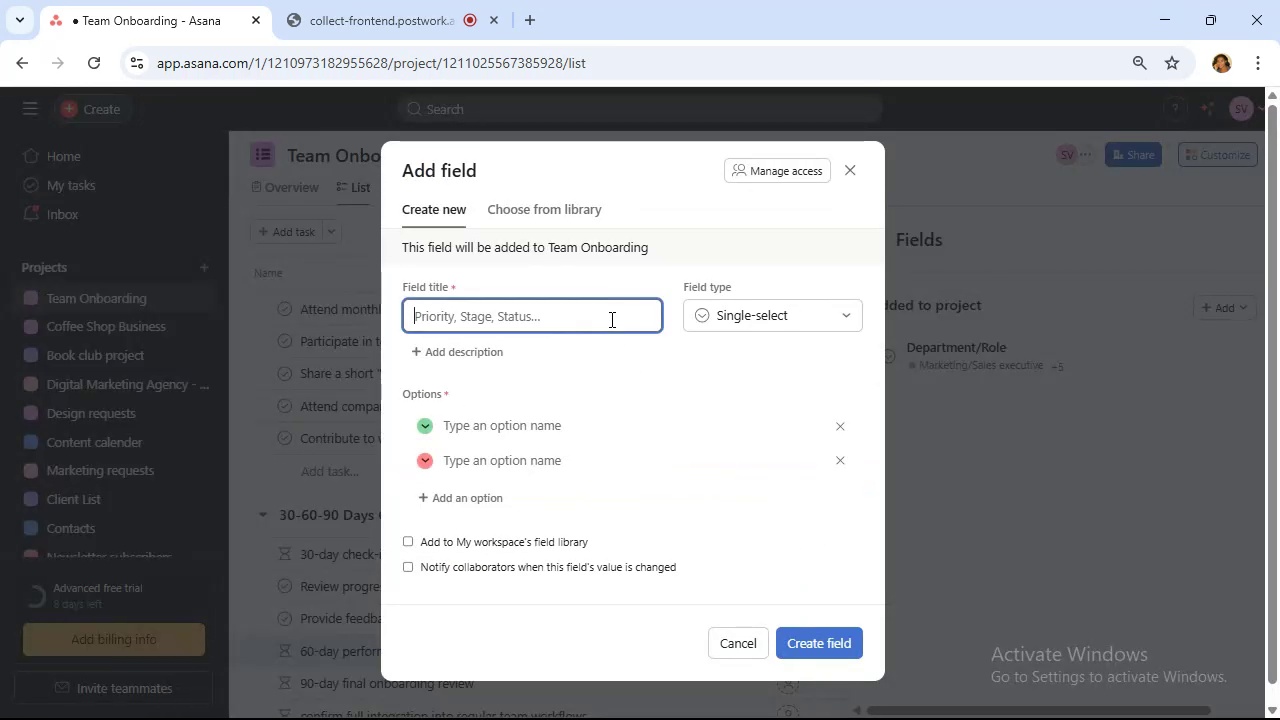 
type(Priority)
 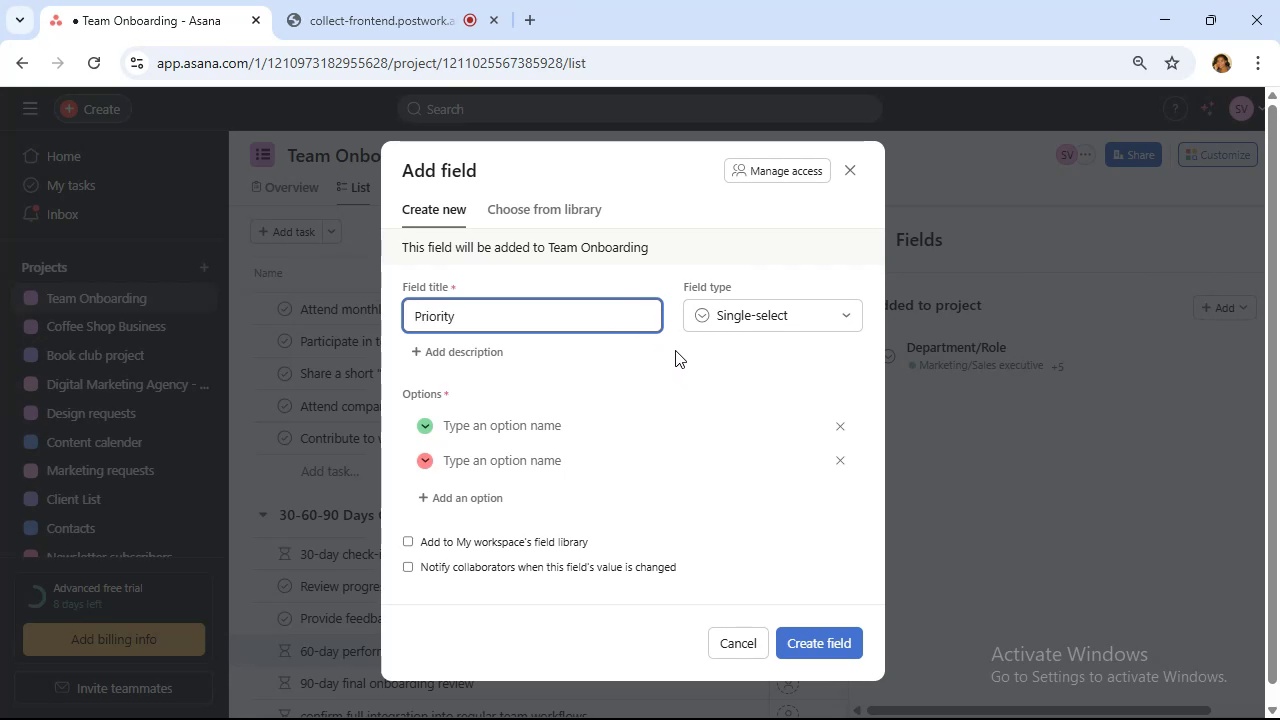 
left_click([506, 434])
 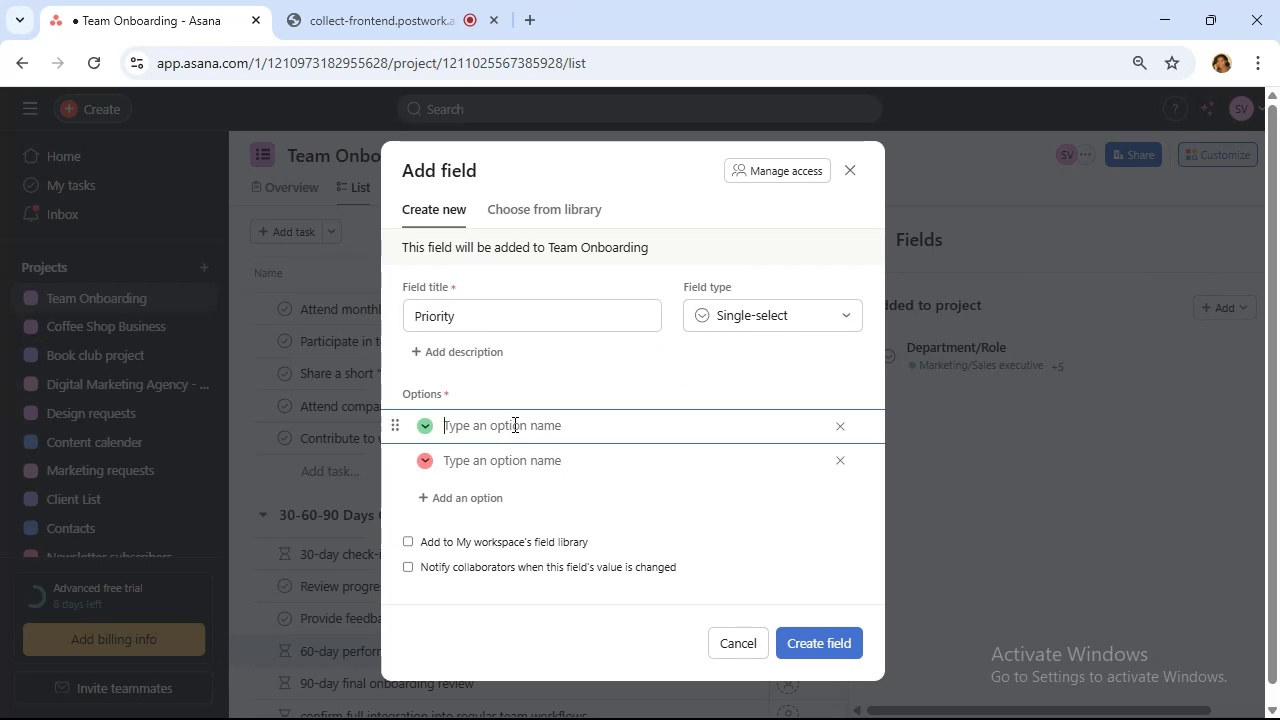 
type(High)
 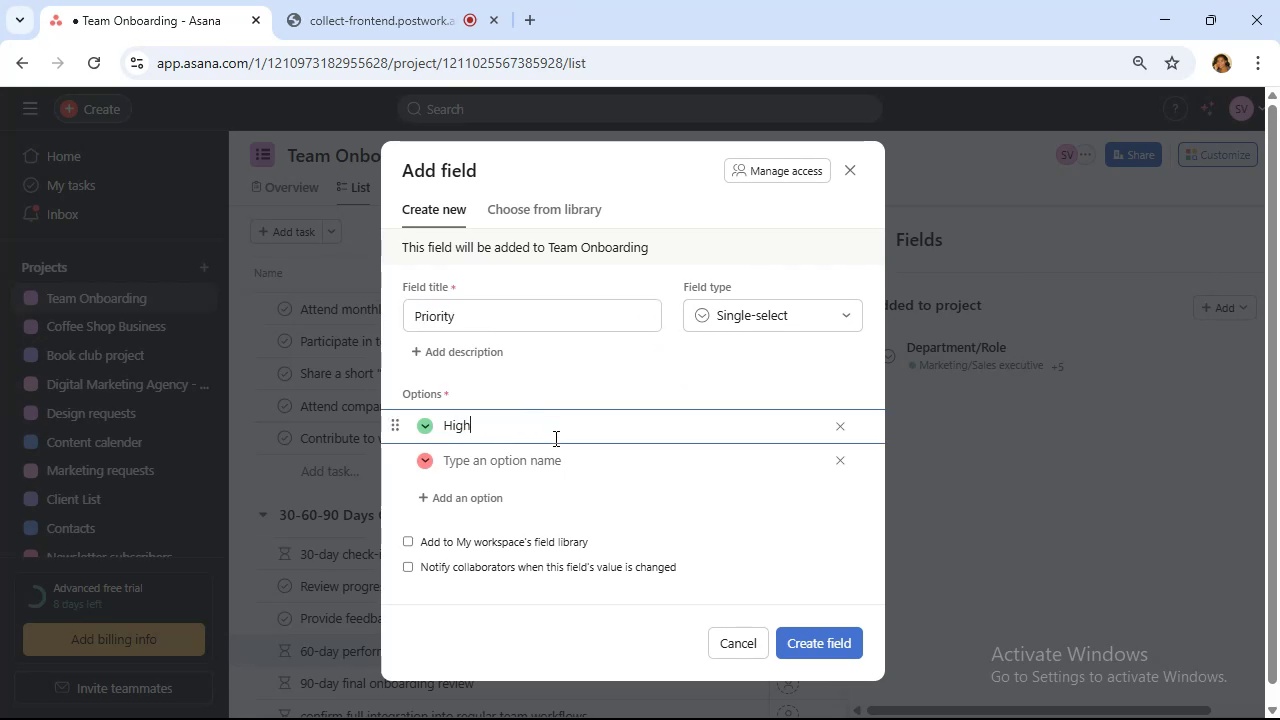 
left_click([541, 465])
 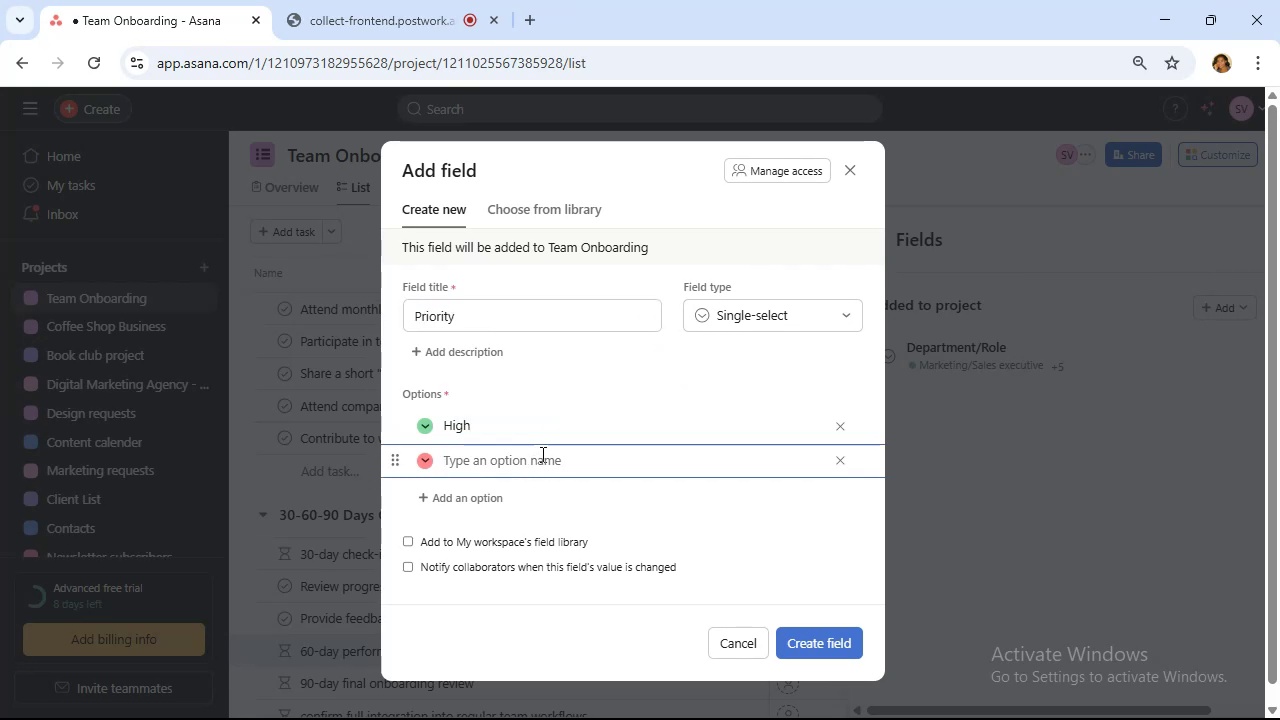 
type(Medium)
 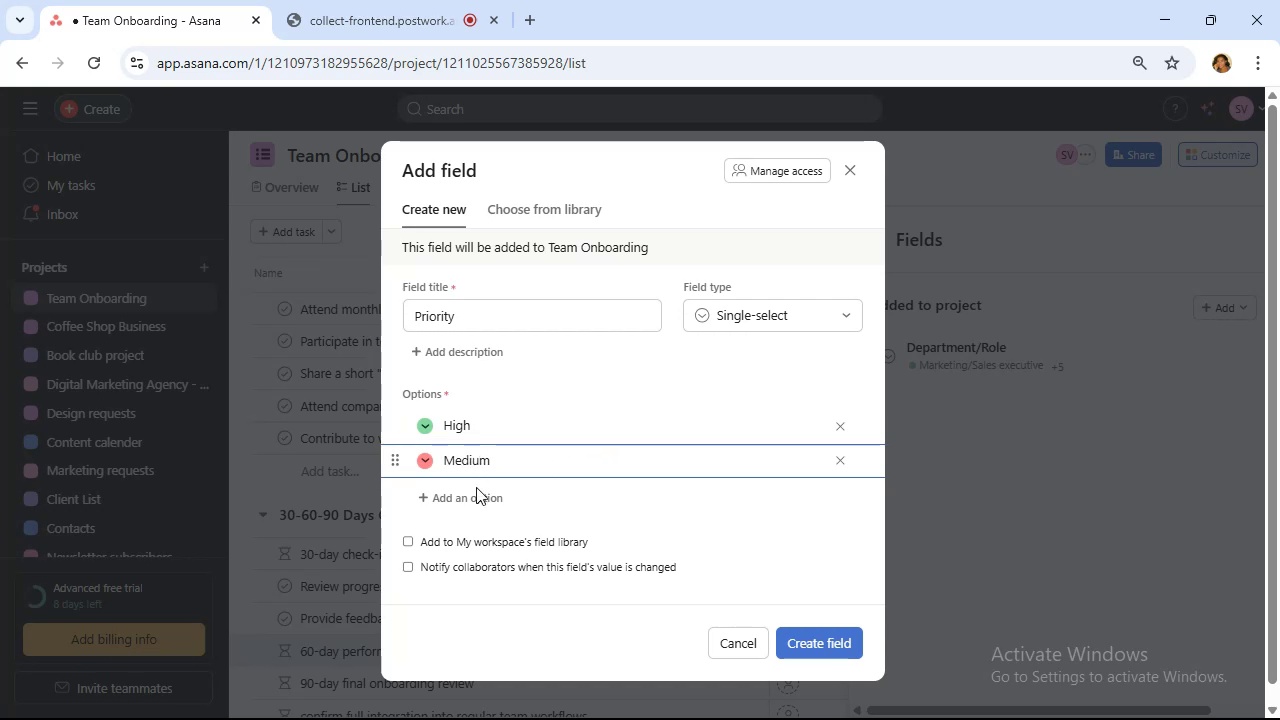 
left_click([473, 501])
 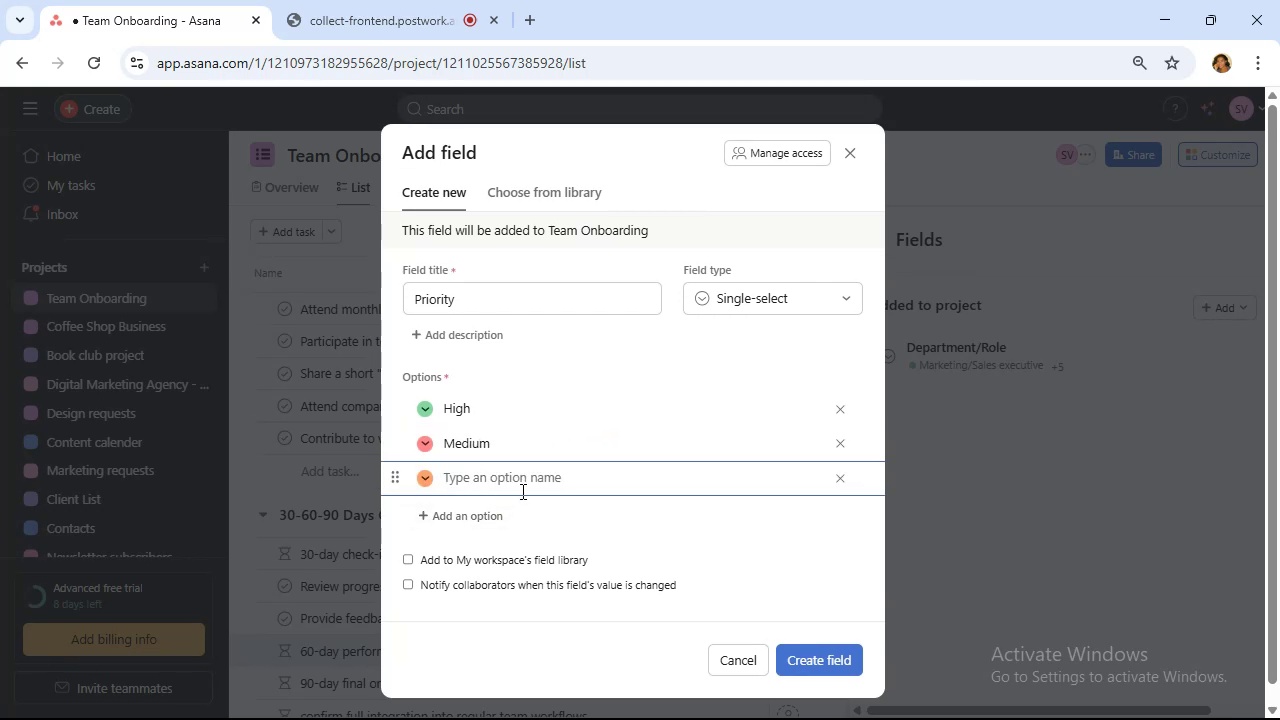 
type(Low)
 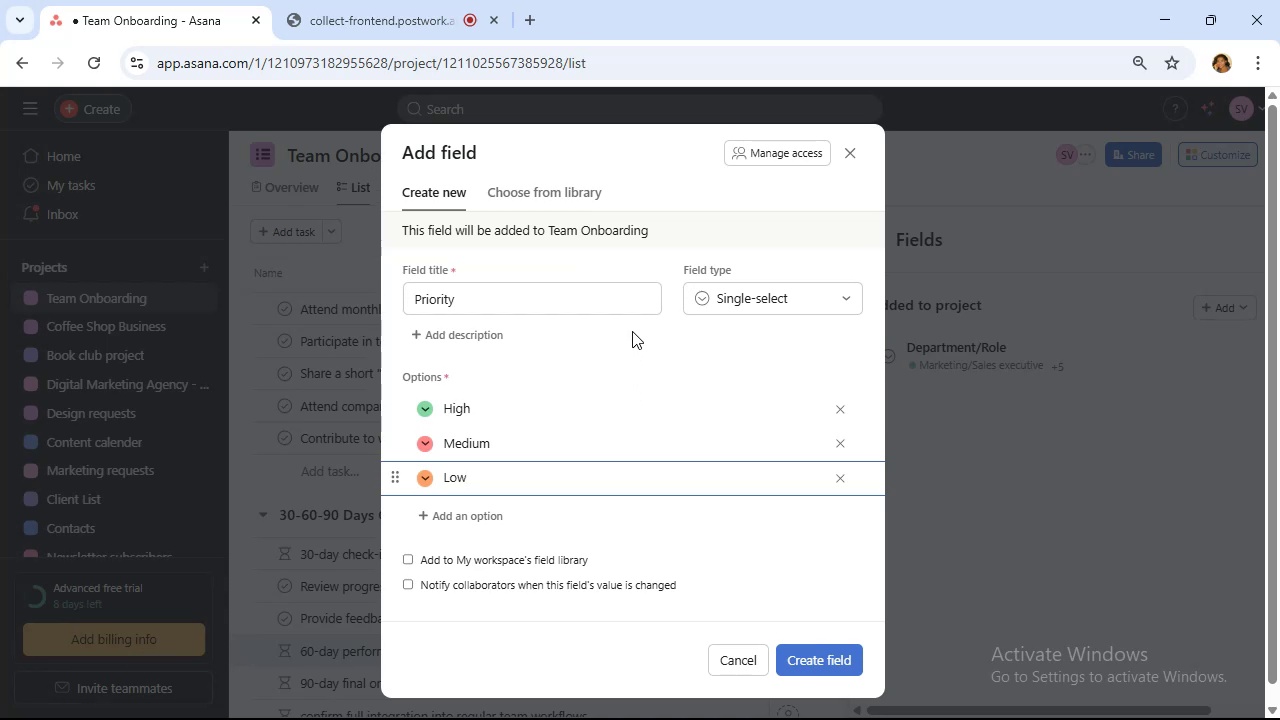 
wait(10.48)
 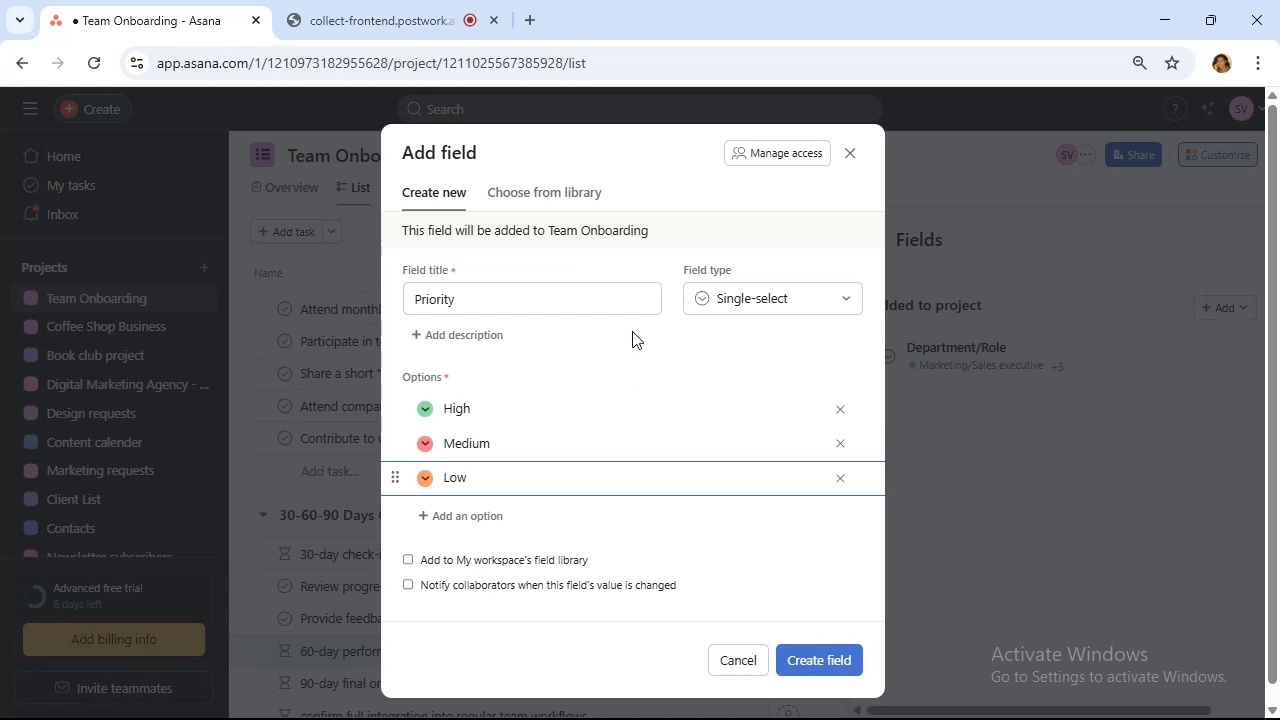 
left_click([829, 656])
 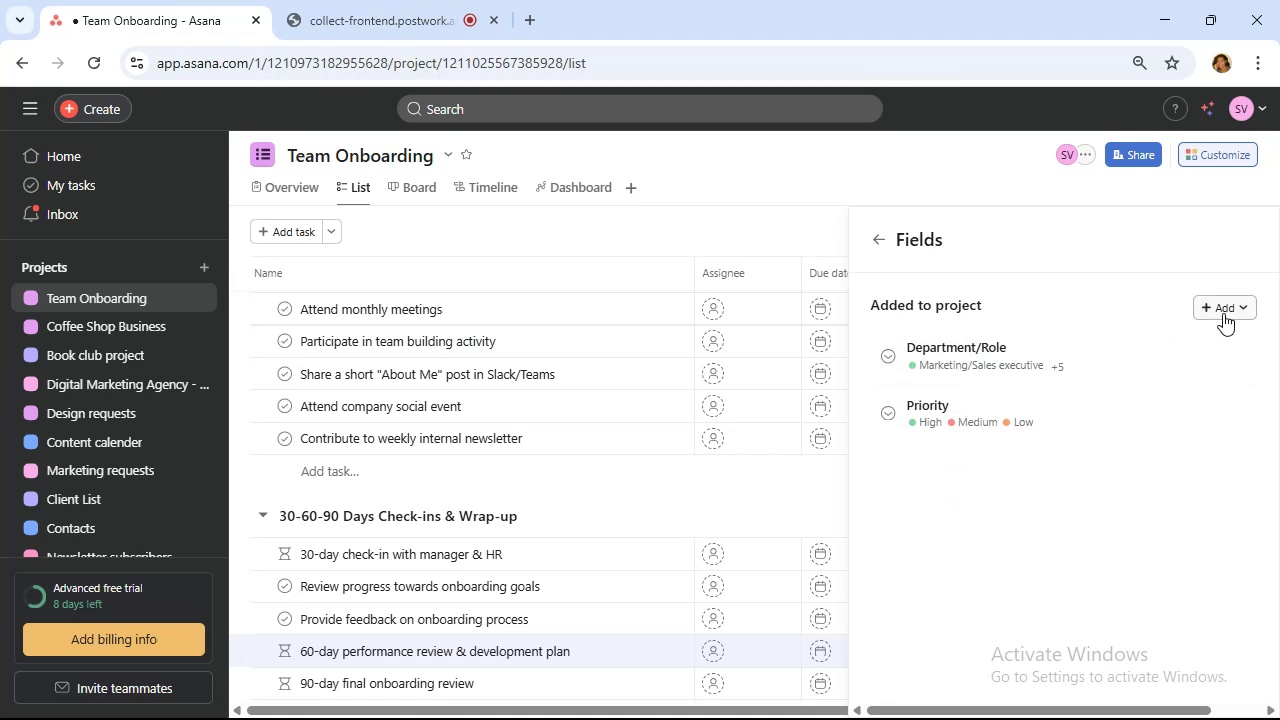 
wait(17.13)
 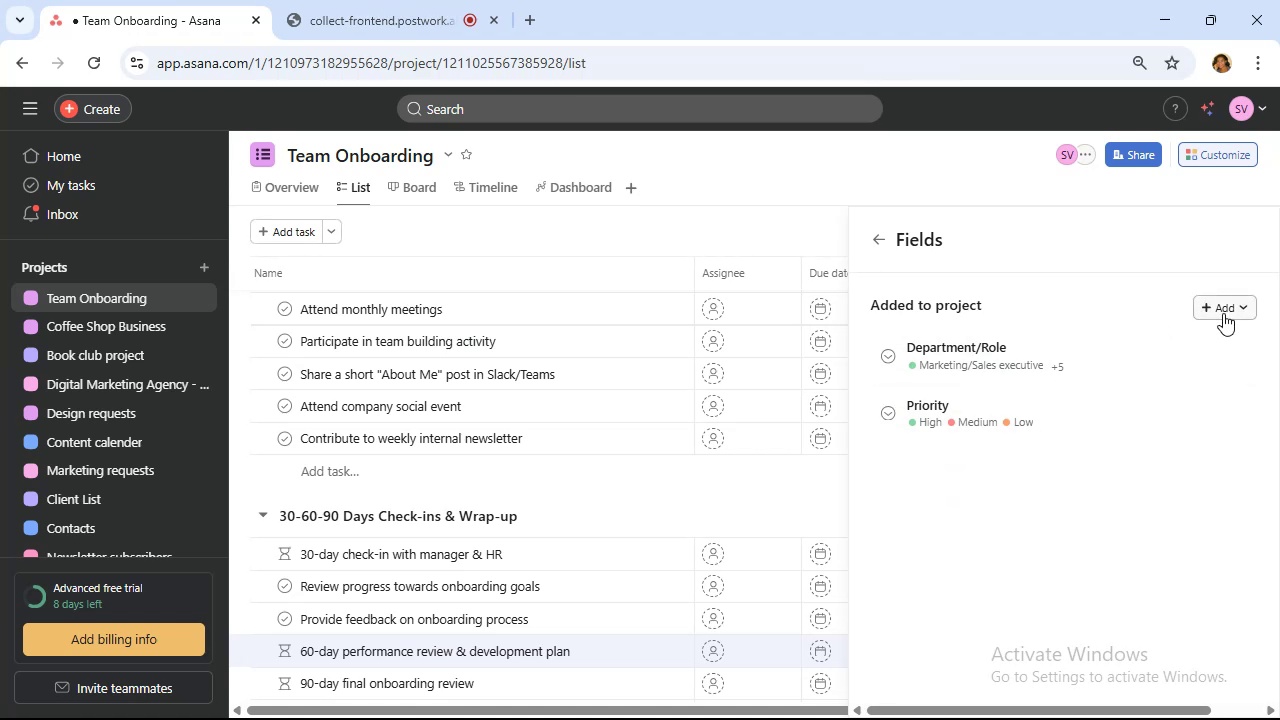 
left_click([1223, 313])
 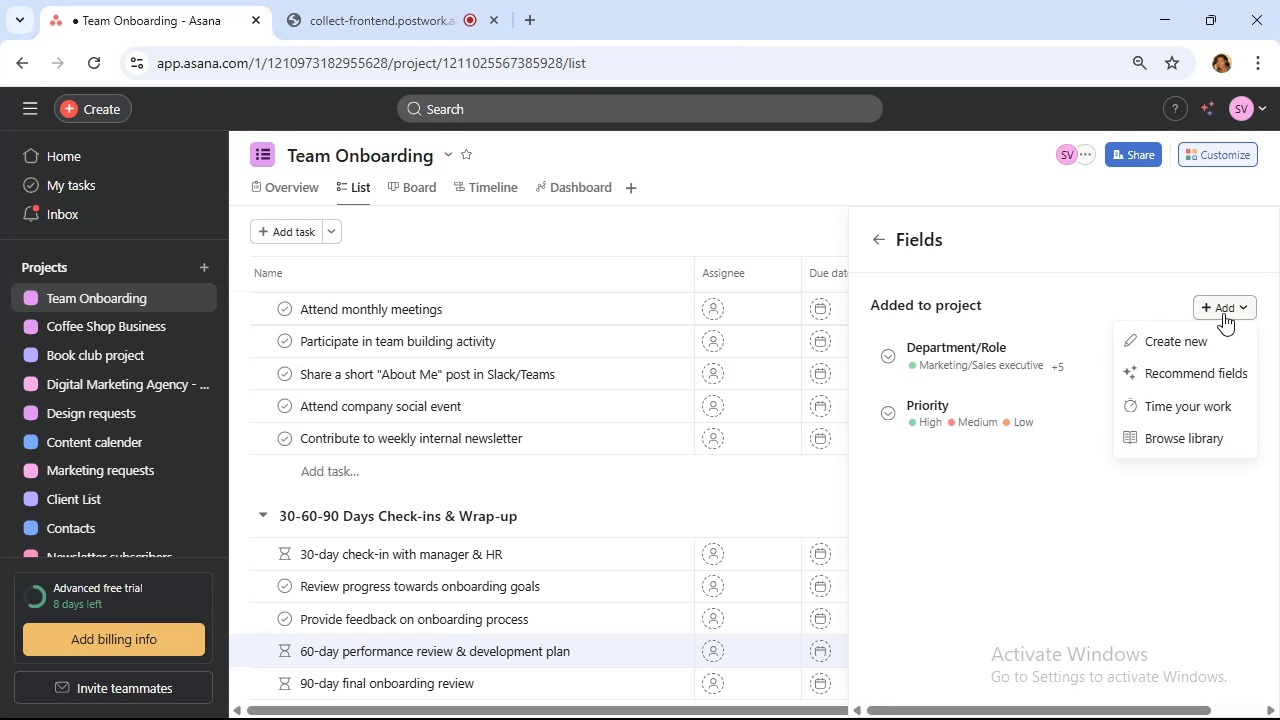 
left_click([1193, 339])
 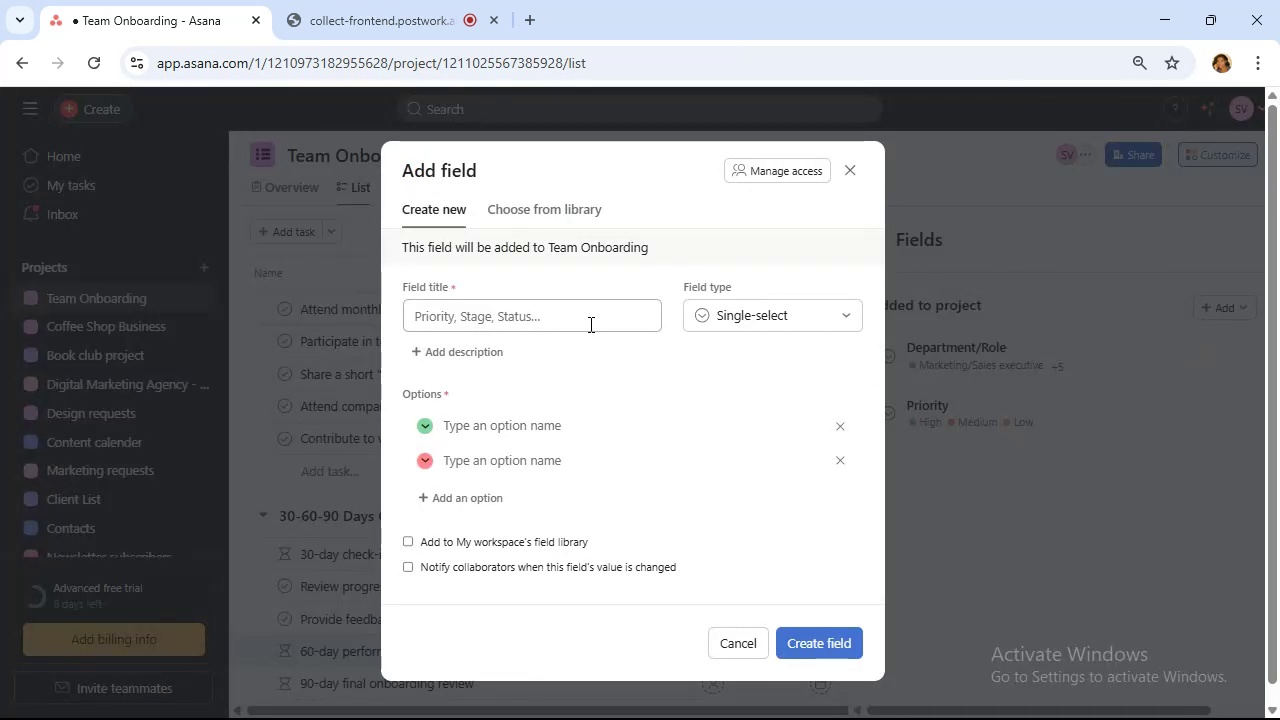 
left_click([770, 316])
 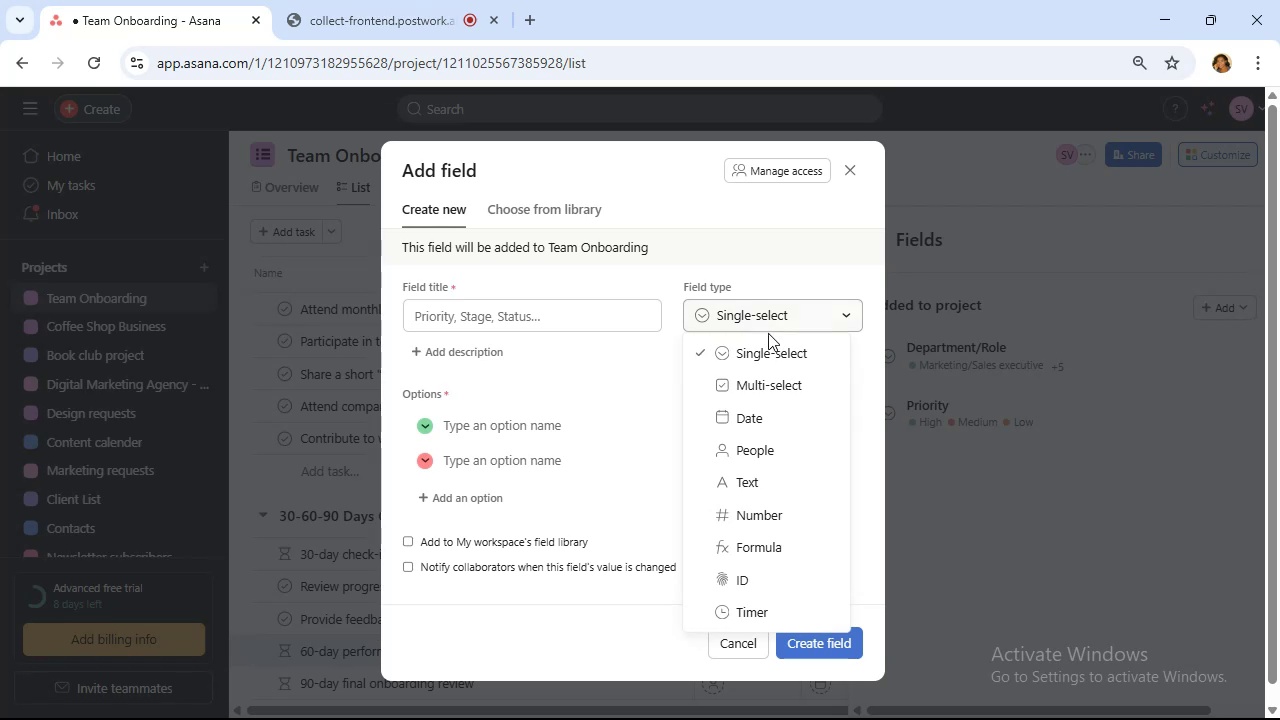 
left_click([800, 513])
 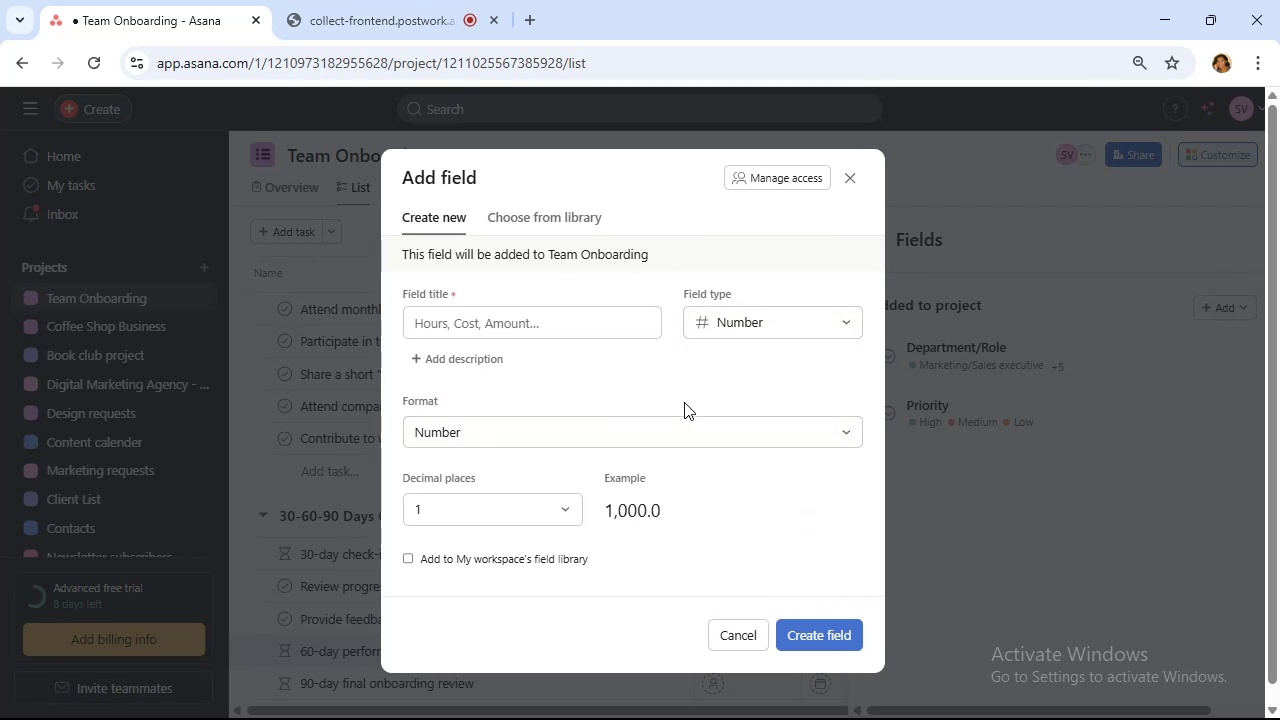 
wait(8.94)
 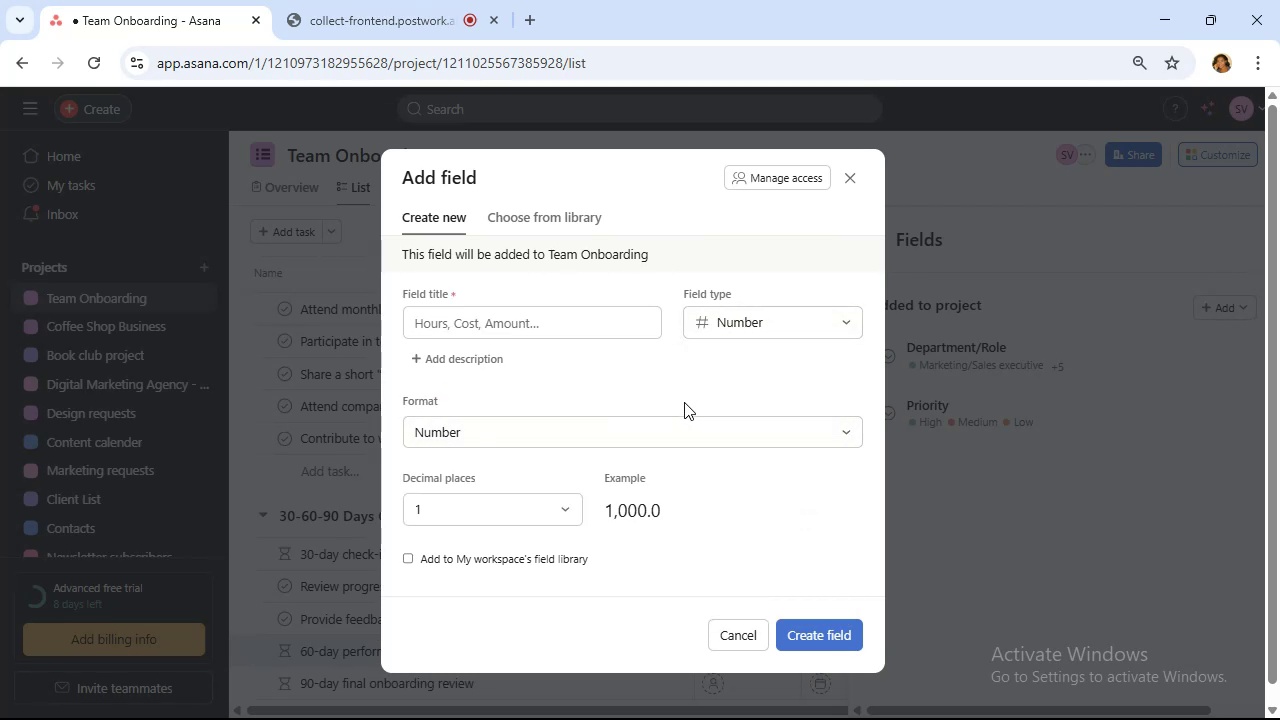 
left_click([818, 315])
 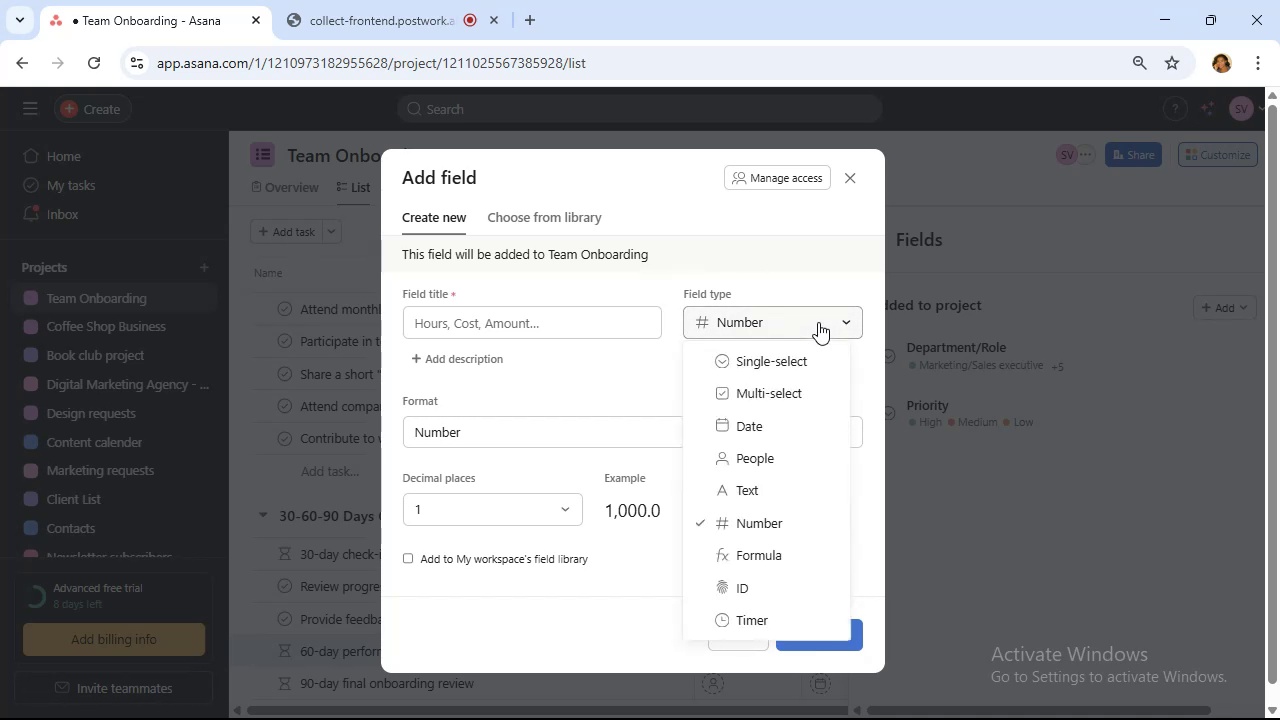 
left_click([809, 358])
 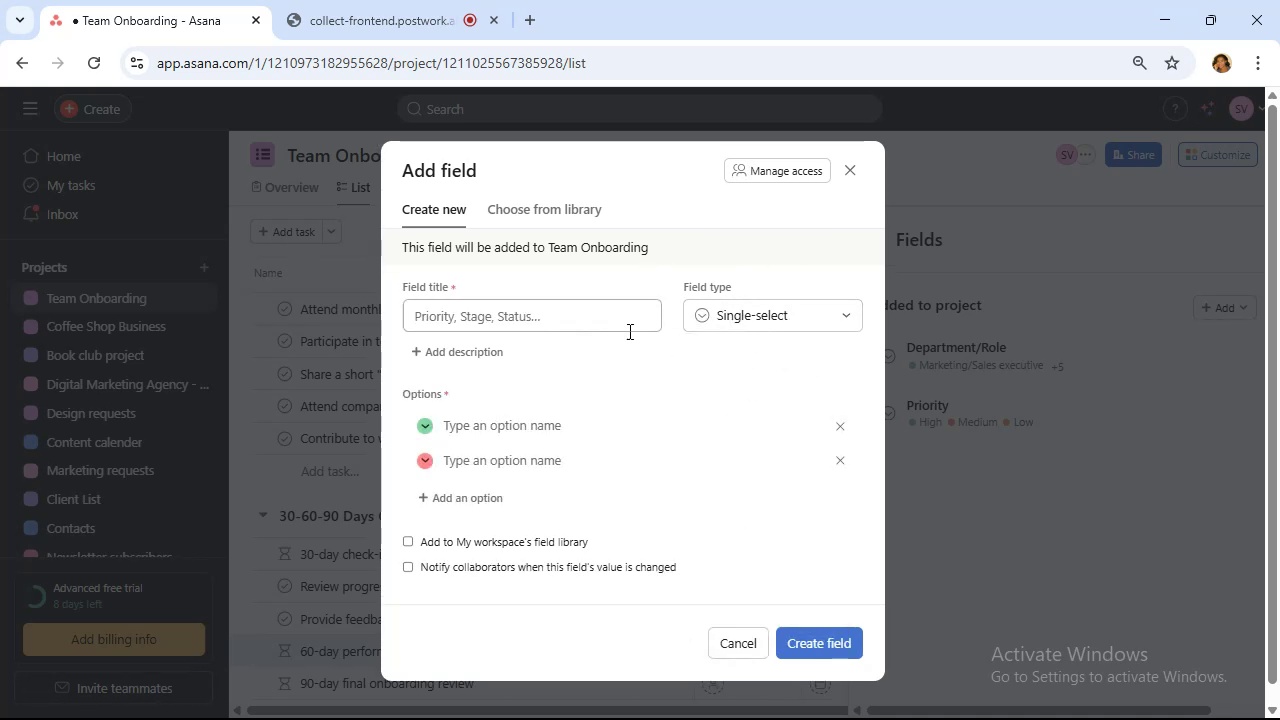 
left_click([593, 331])
 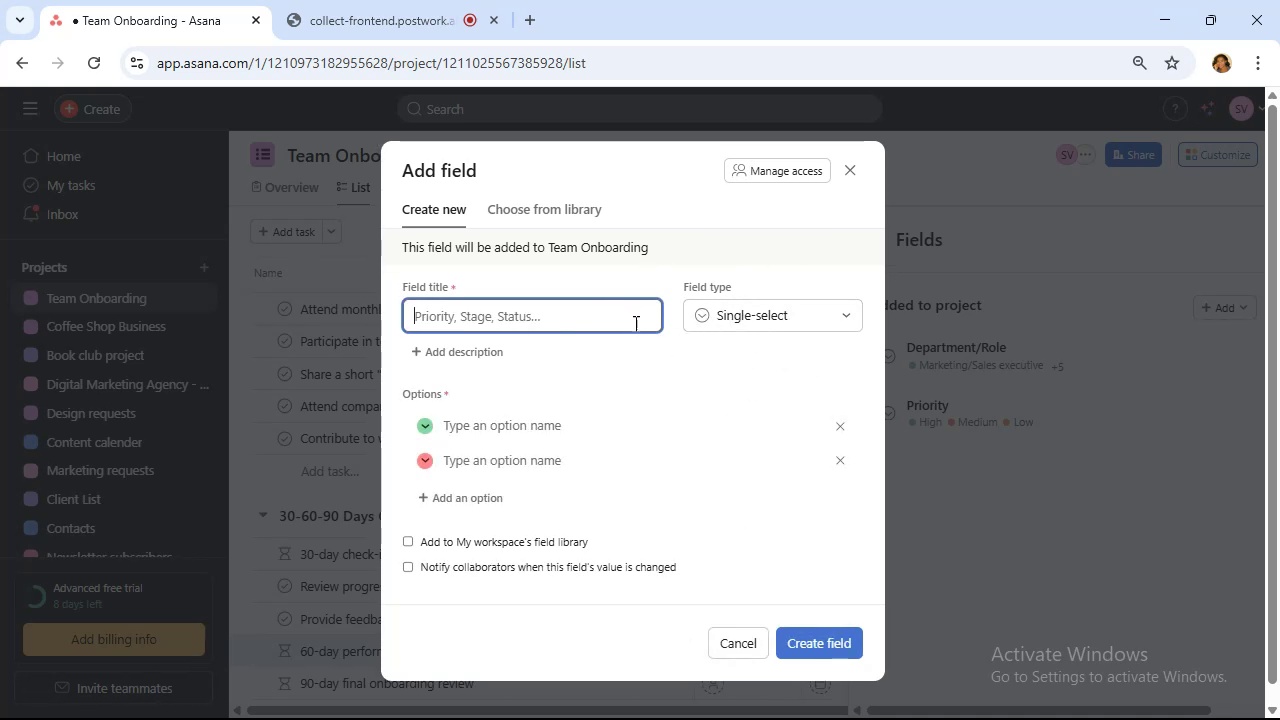 
type(Status)
 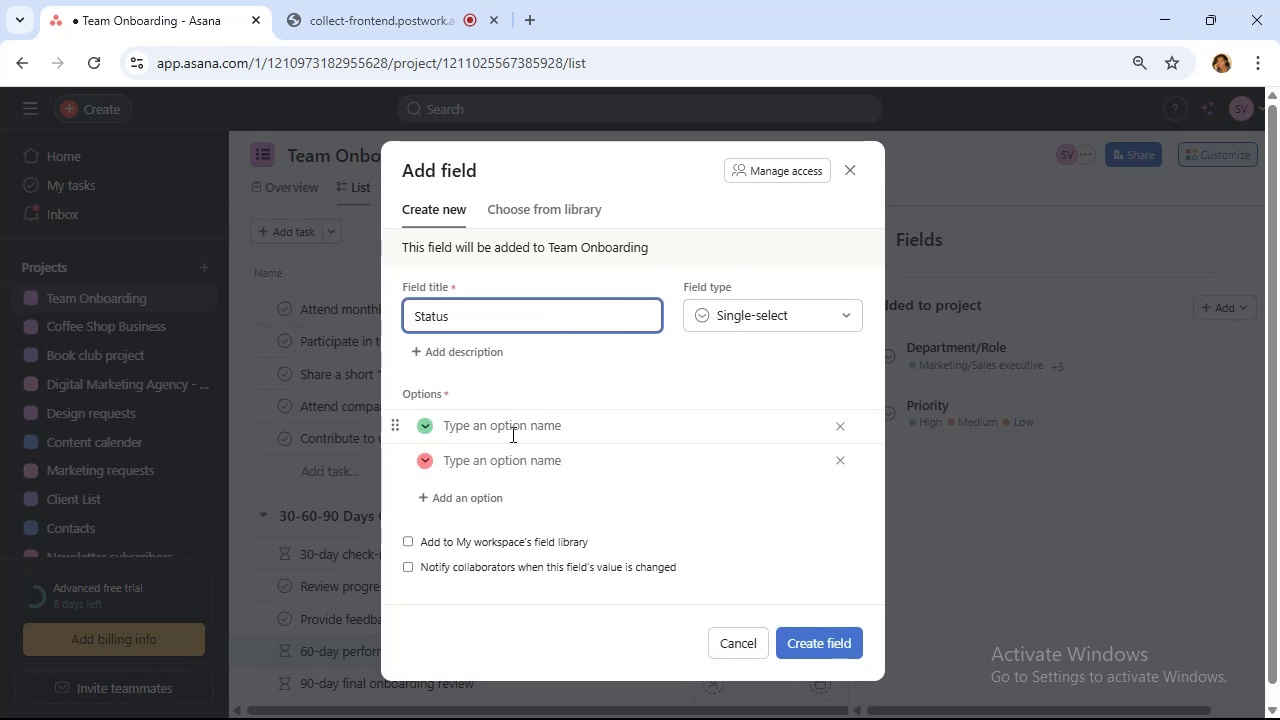 
left_click([516, 430])
 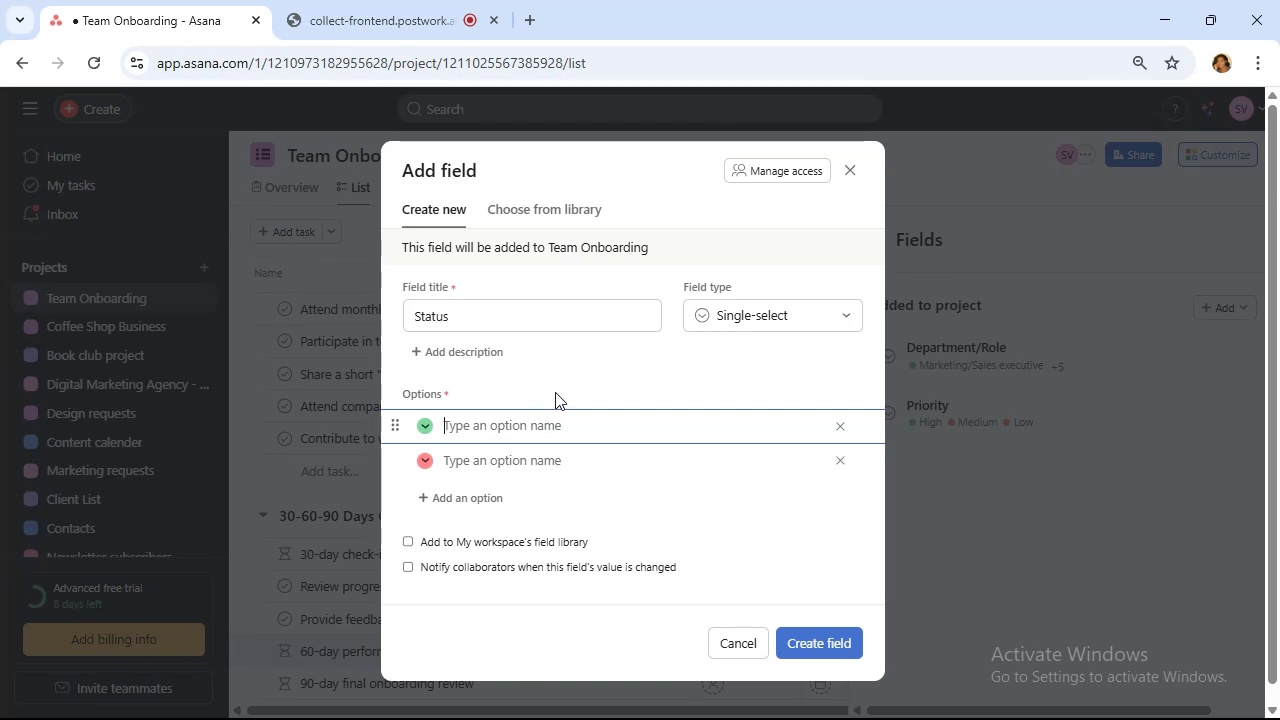 
wait(8.06)
 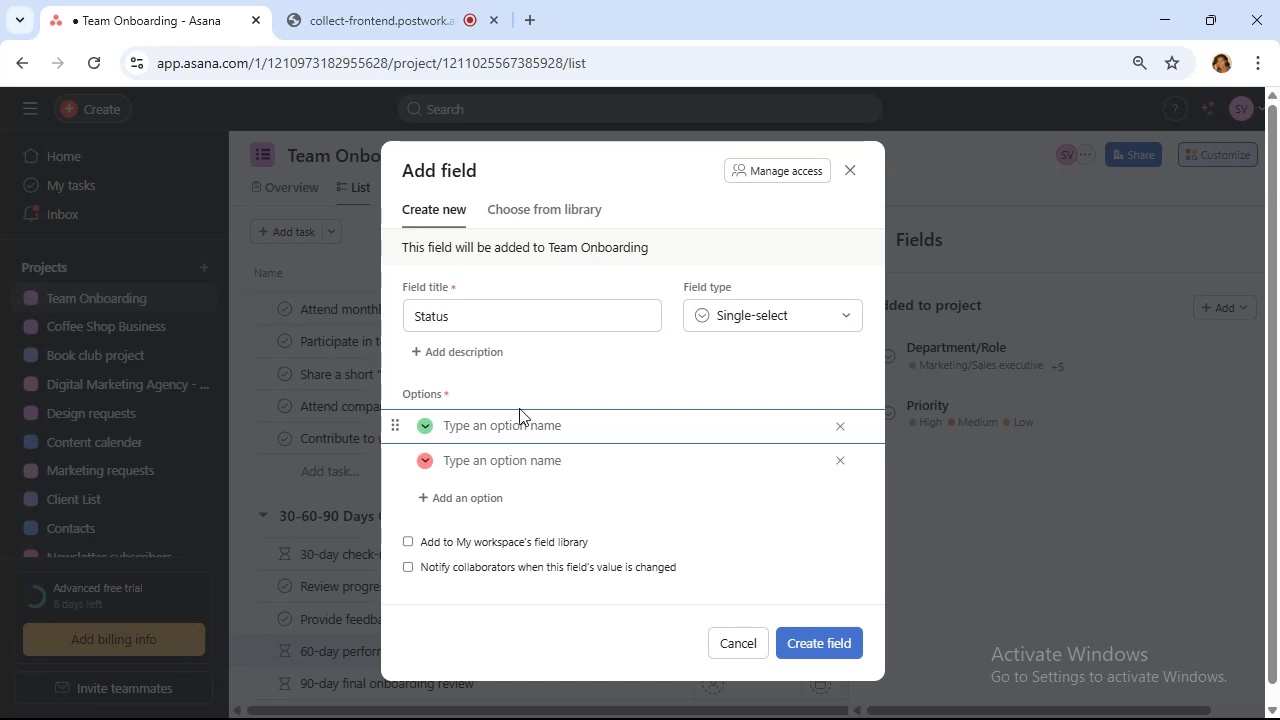 
type(Not started)
 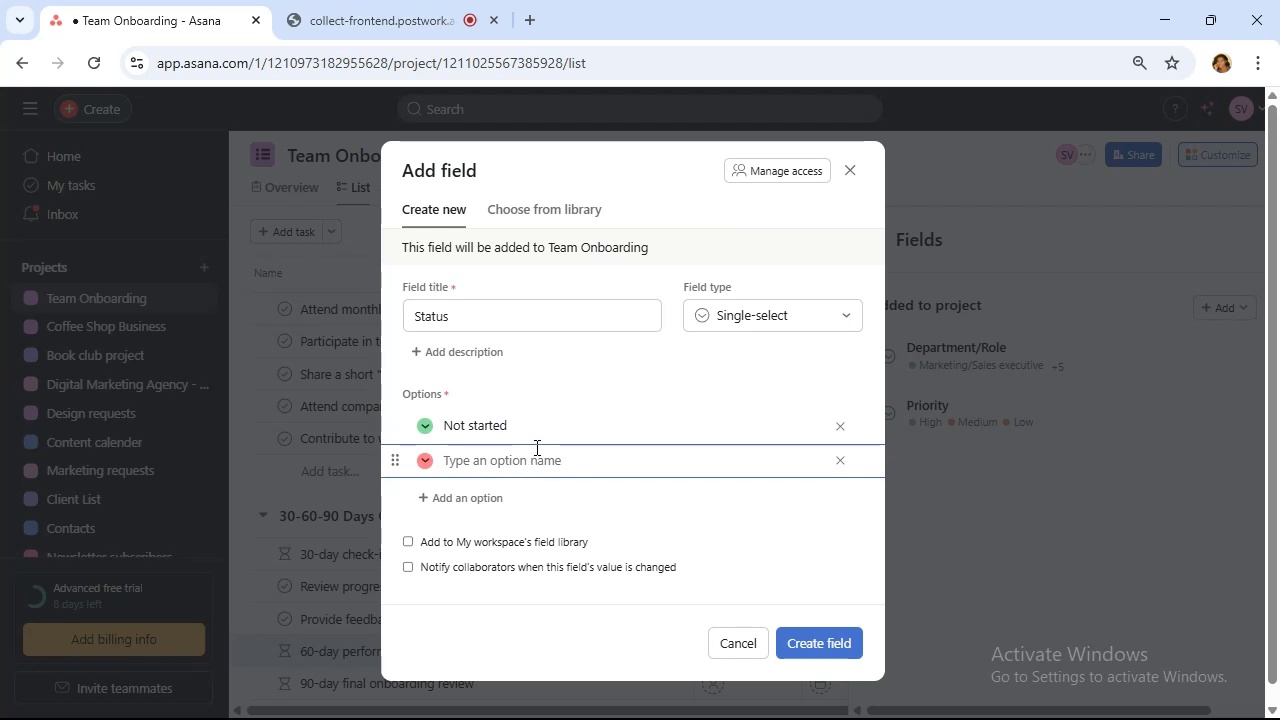 
type(In progress)
 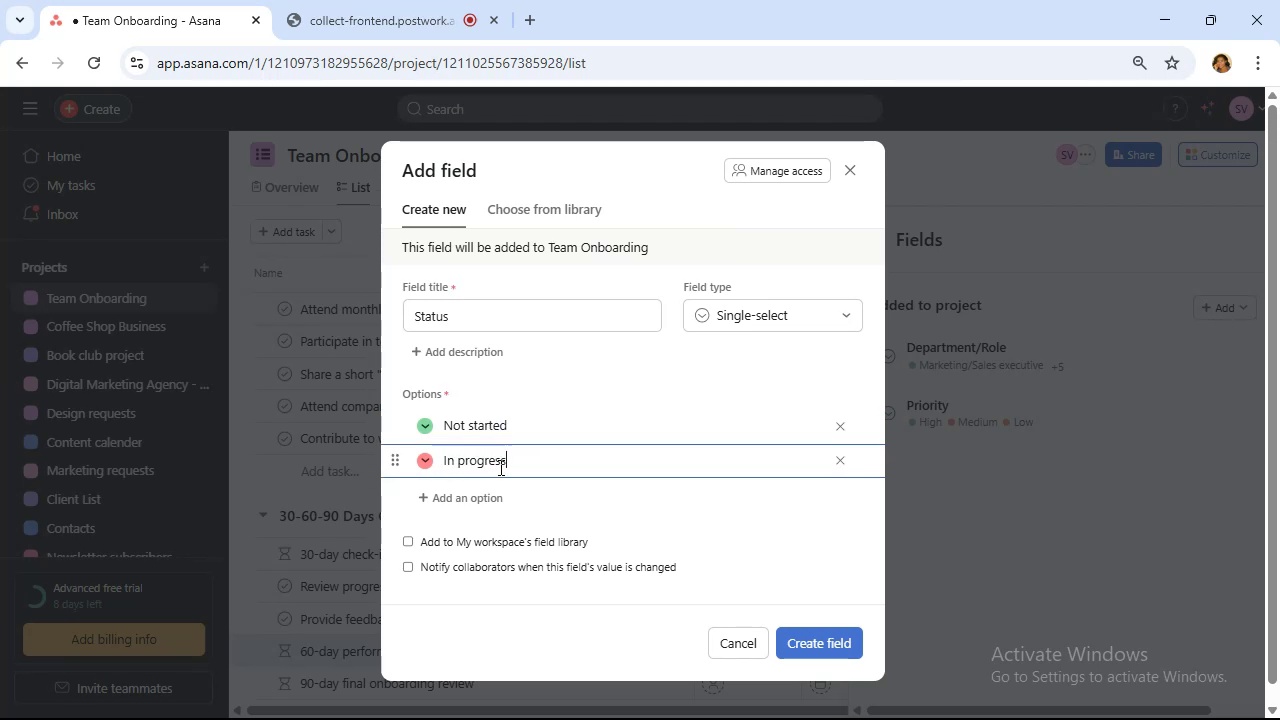 
left_click([498, 503])
 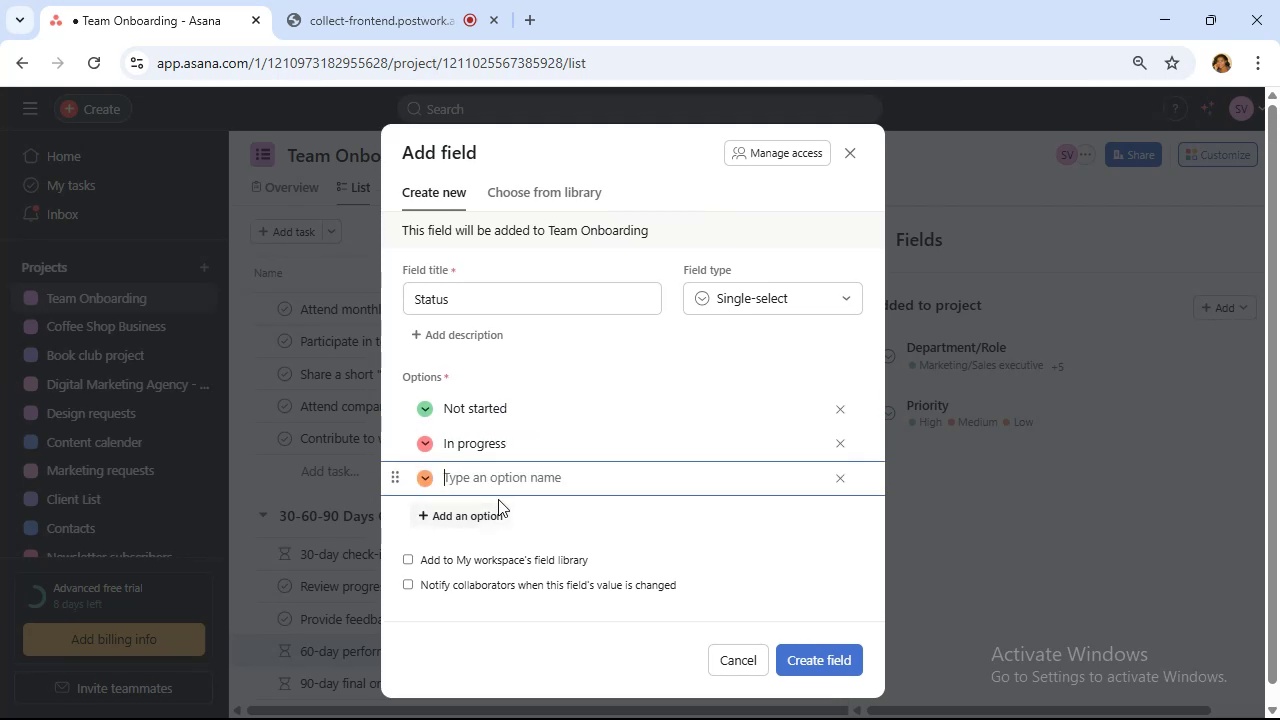 
type(C)
key(Backspace)
type(Blocked)
 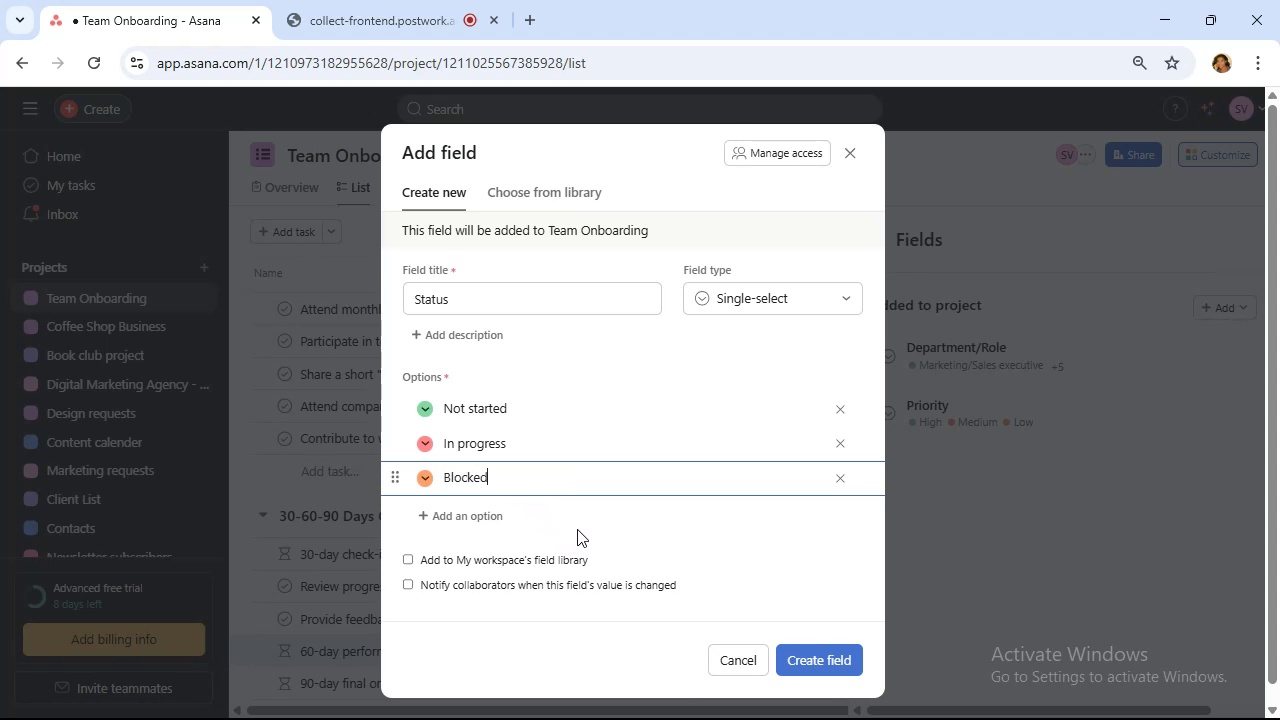 
wait(5.46)
 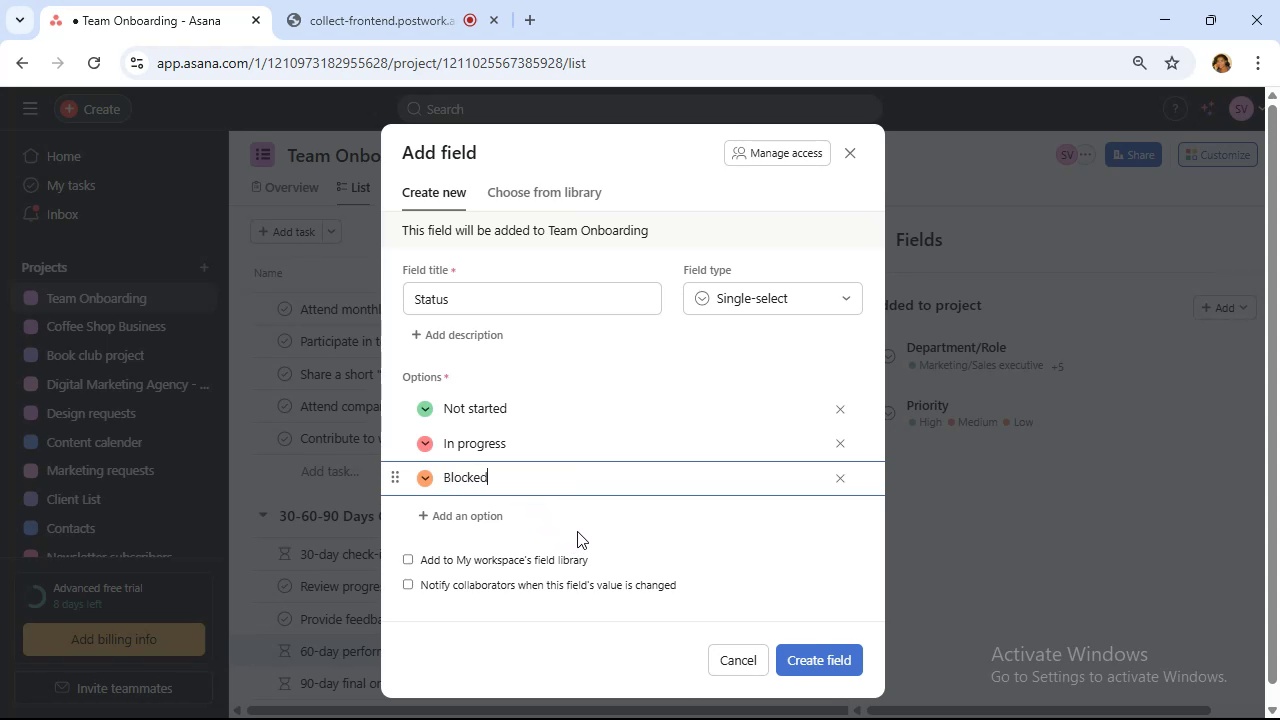 
left_click([482, 518])
 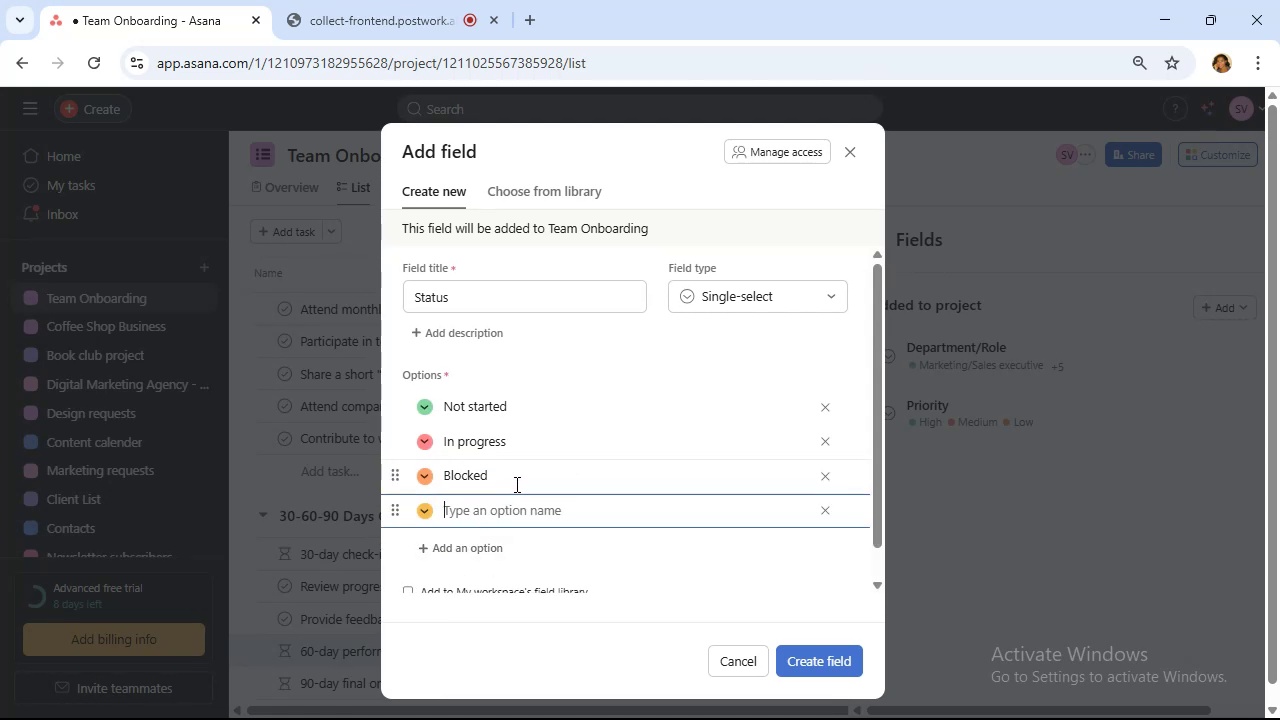 
type(Completed)
 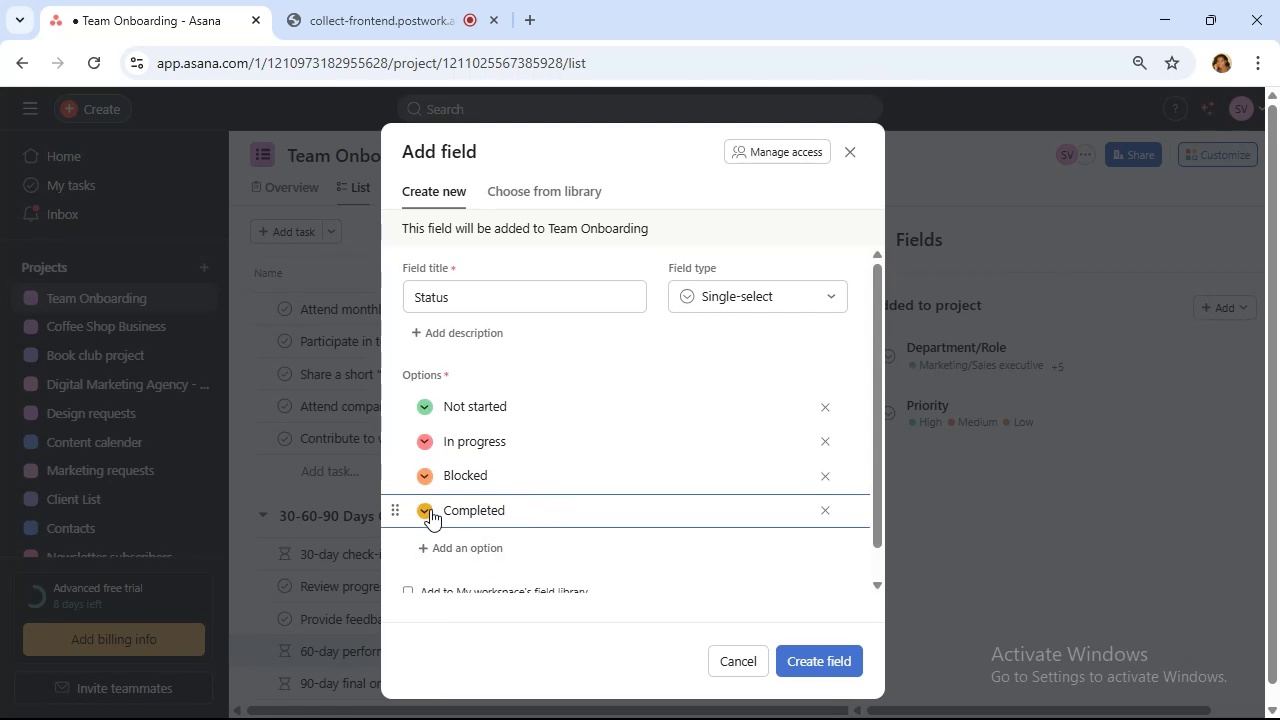 
left_click([430, 509])
 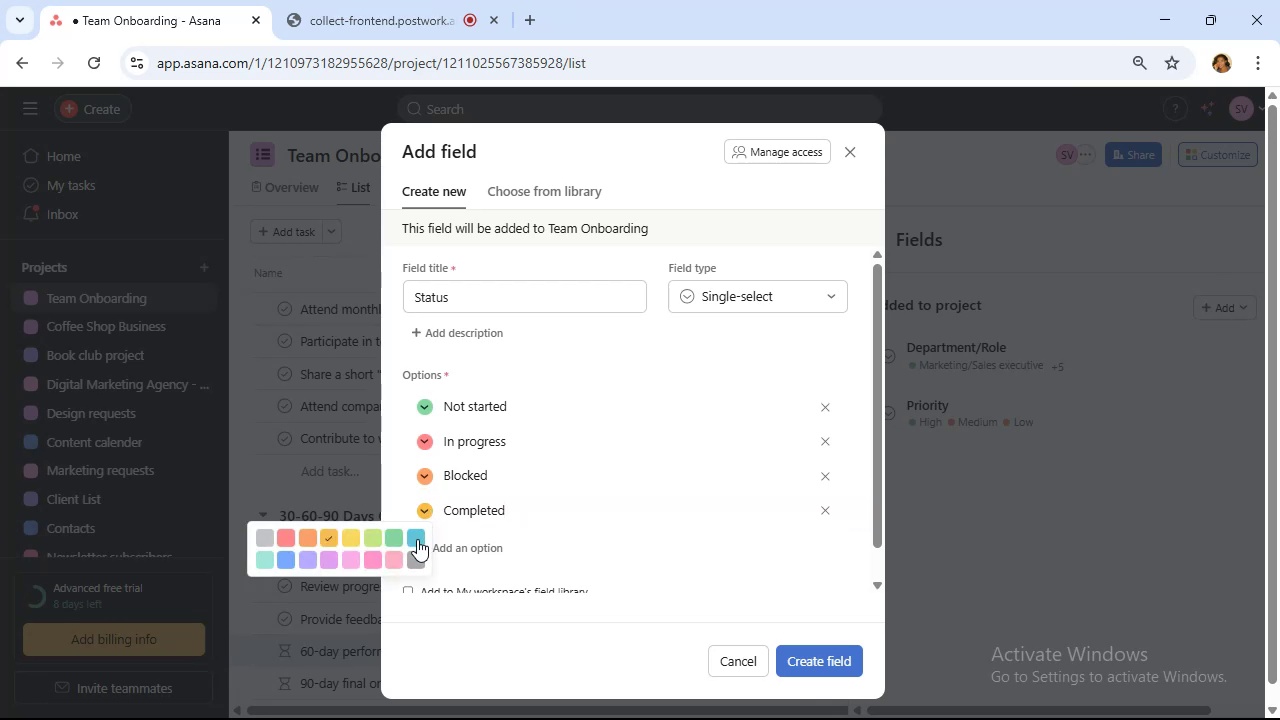 
left_click([398, 539])
 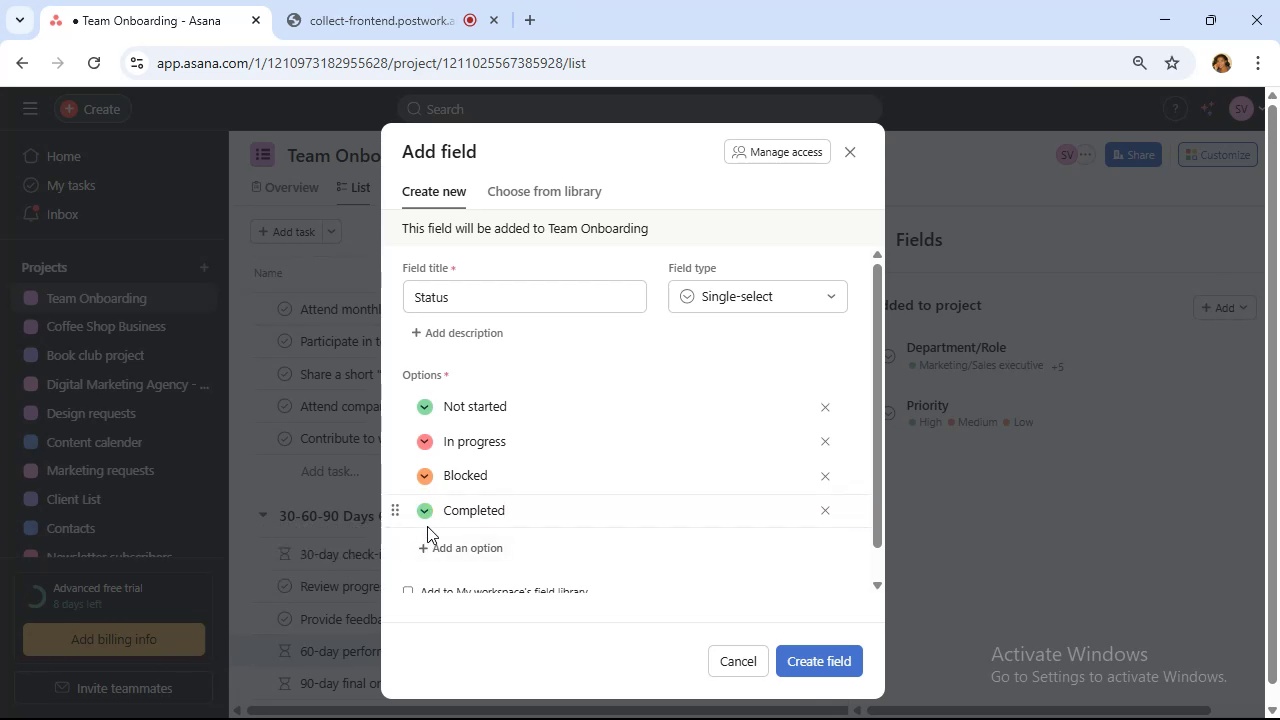 
left_click([423, 505])
 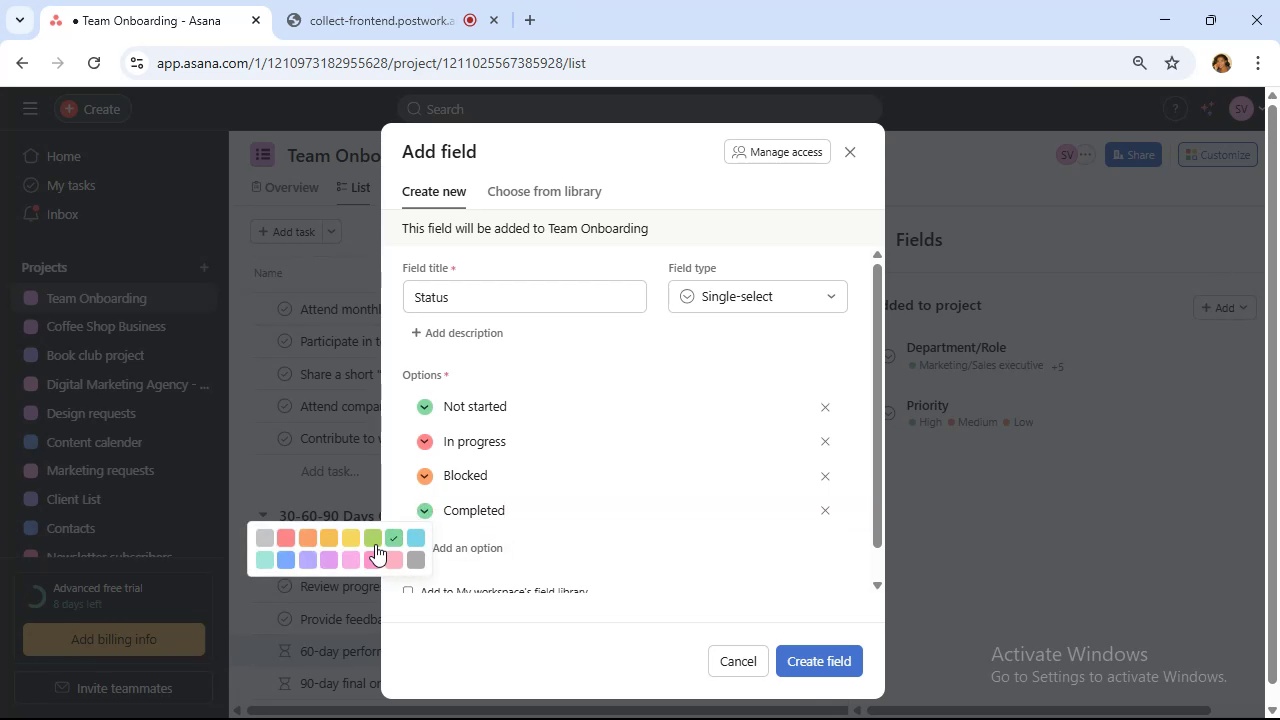 
left_click([371, 561])
 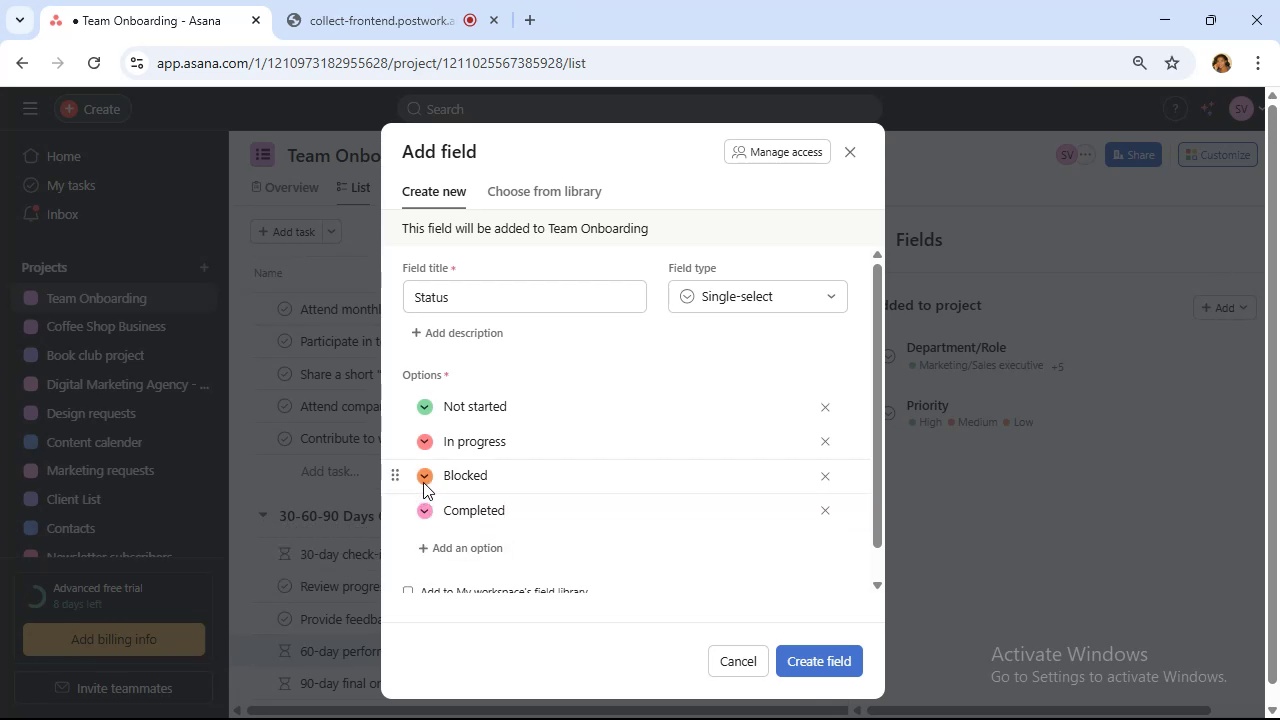 
left_click([423, 478])
 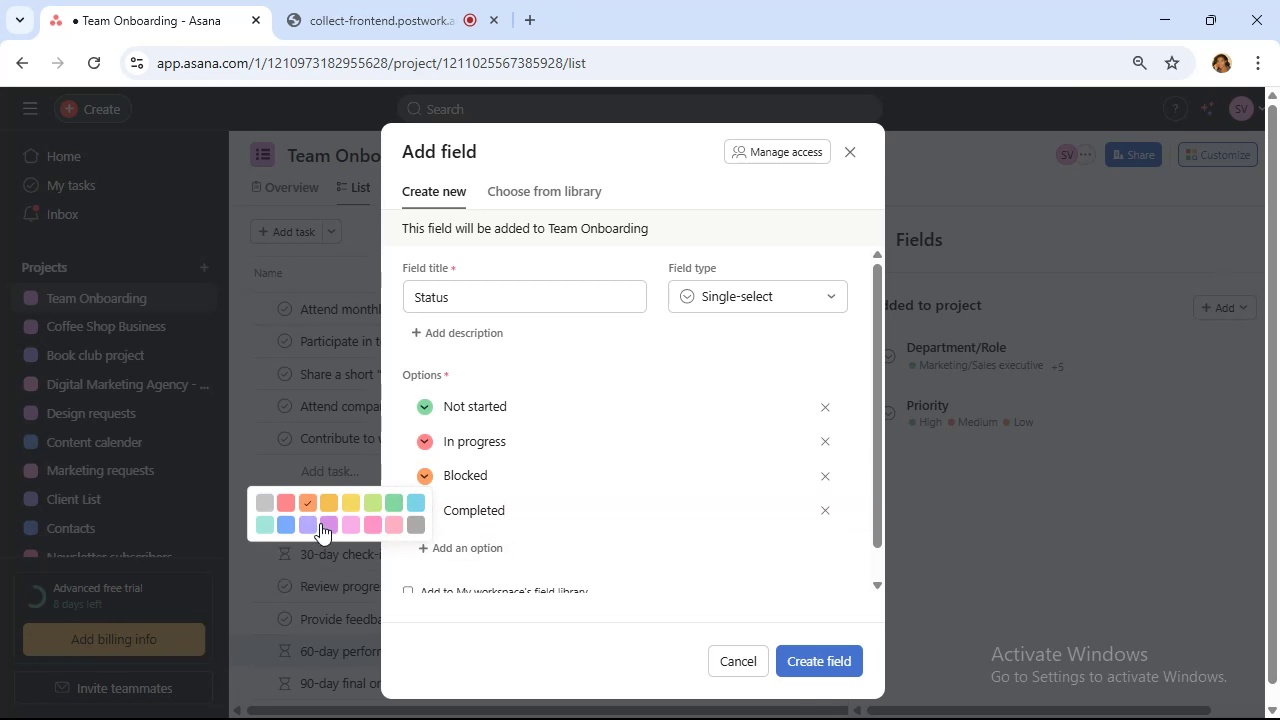 
left_click([312, 523])
 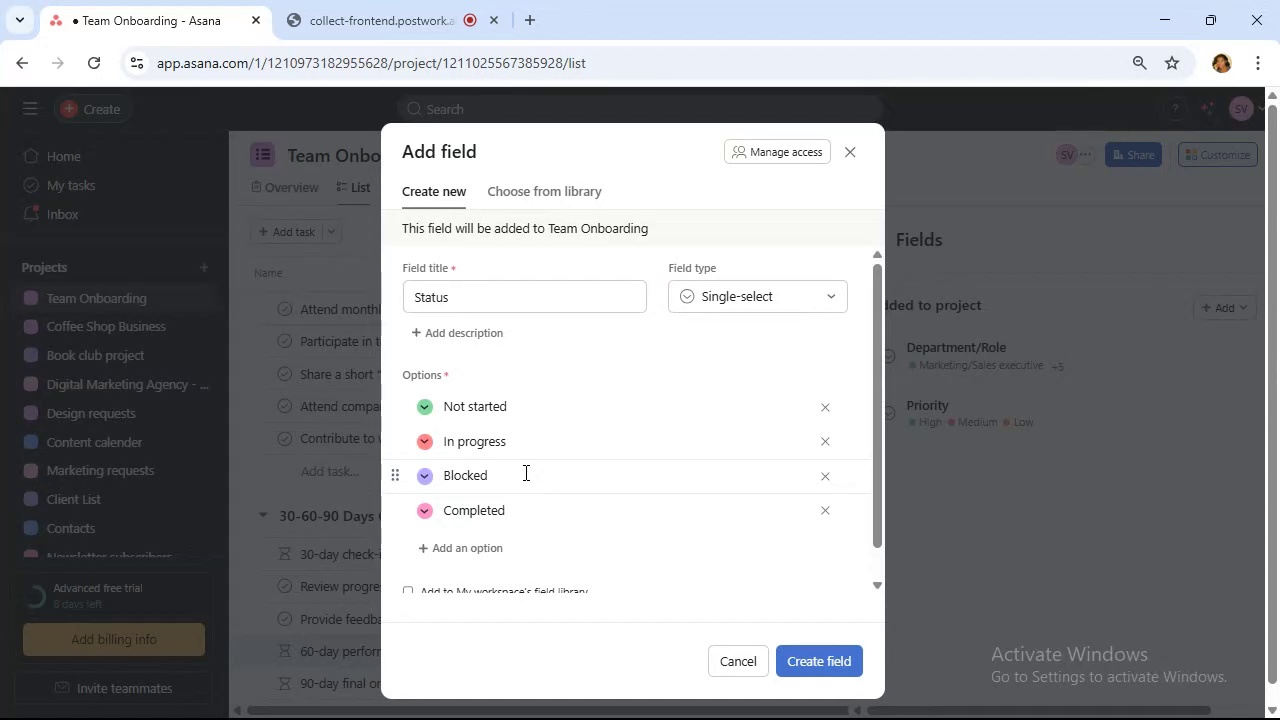 
wait(9.1)
 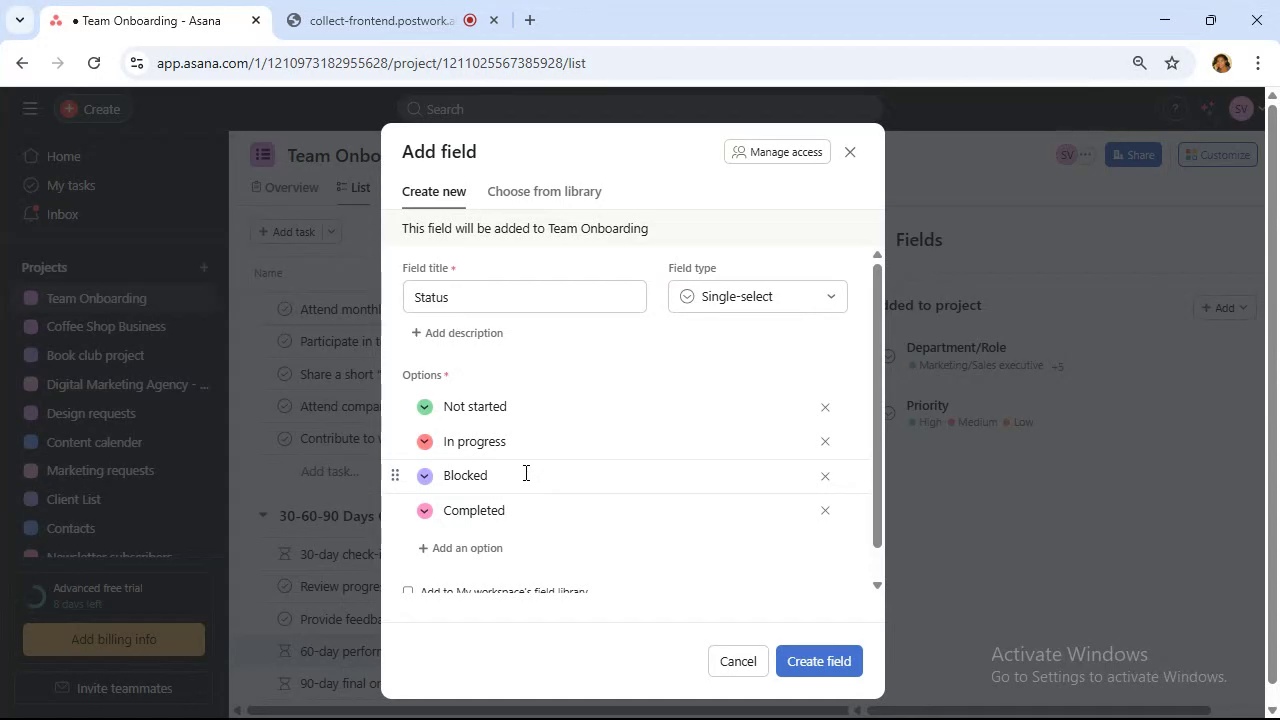 
scroll: coordinate [530, 458], scroll_direction: down, amount: 1.0
 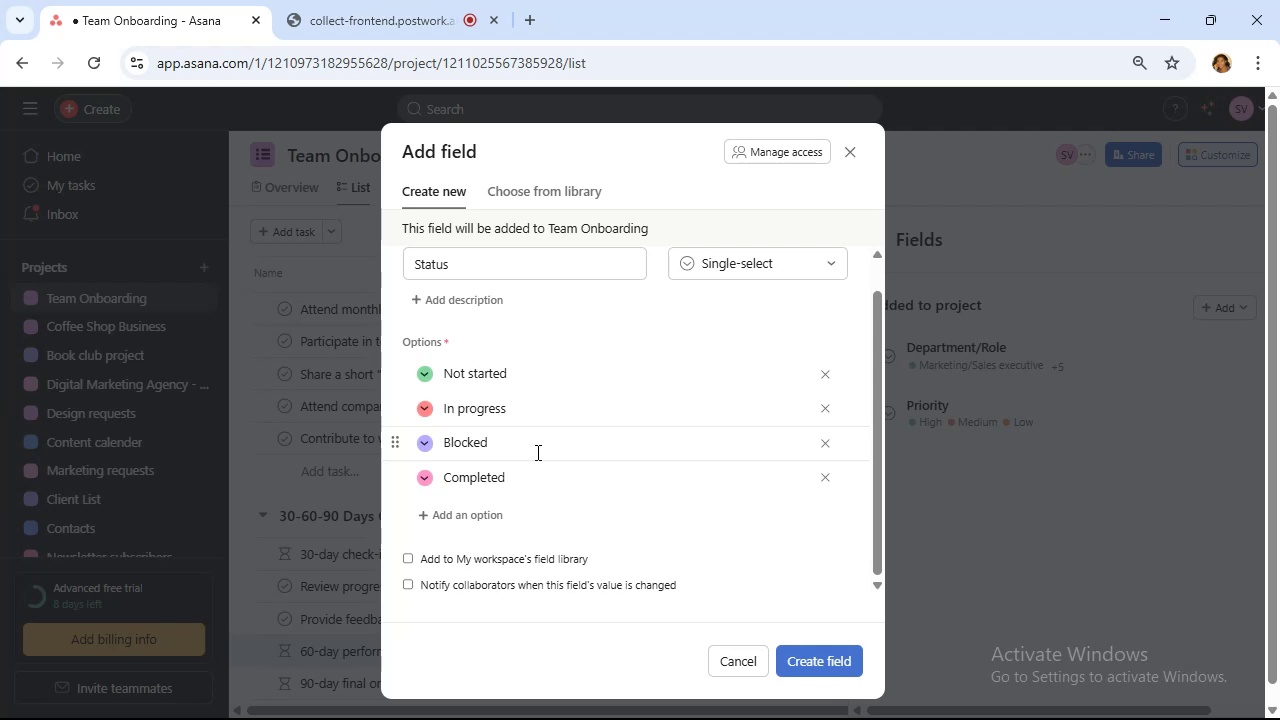 
wait(9.51)
 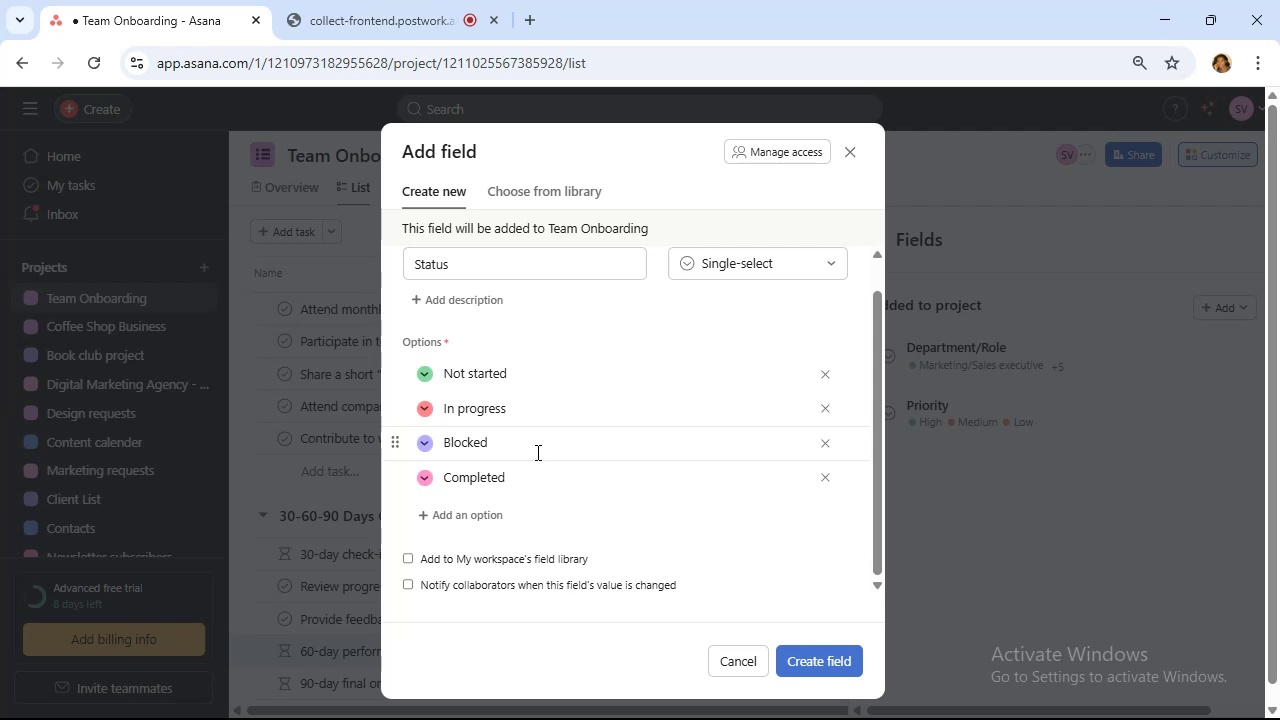 
left_click([843, 656])
 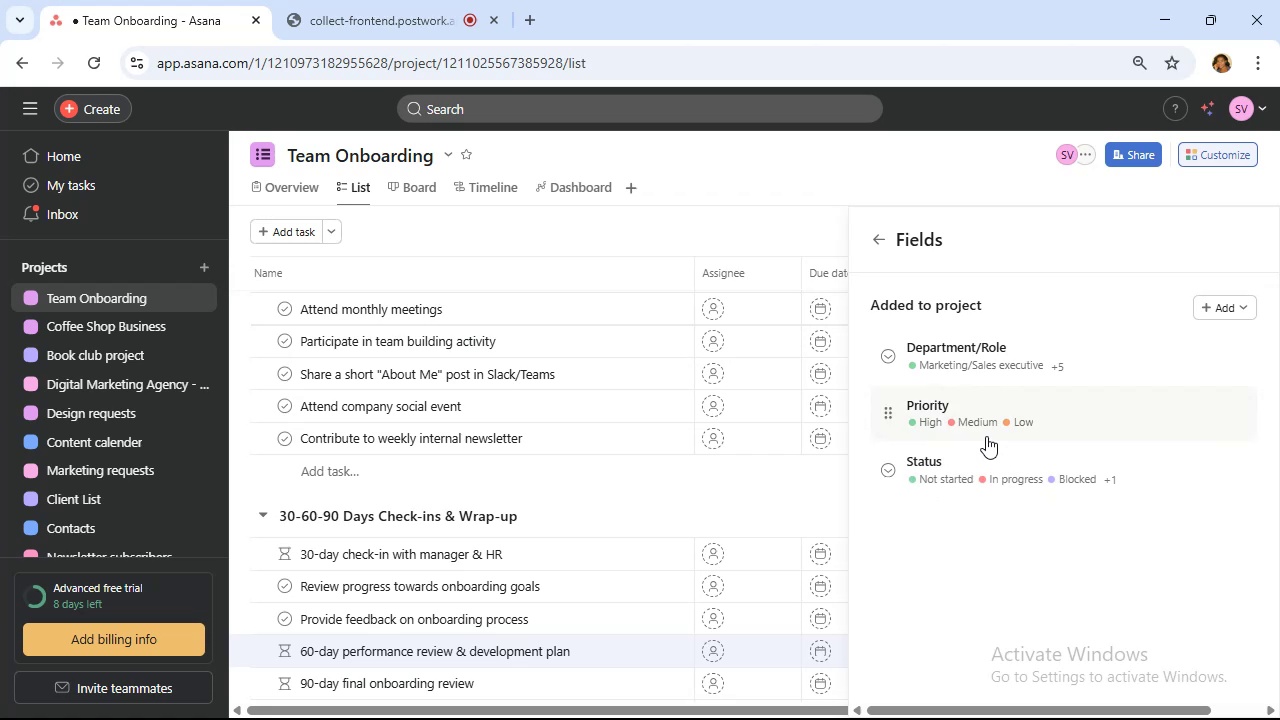 
wait(8.89)
 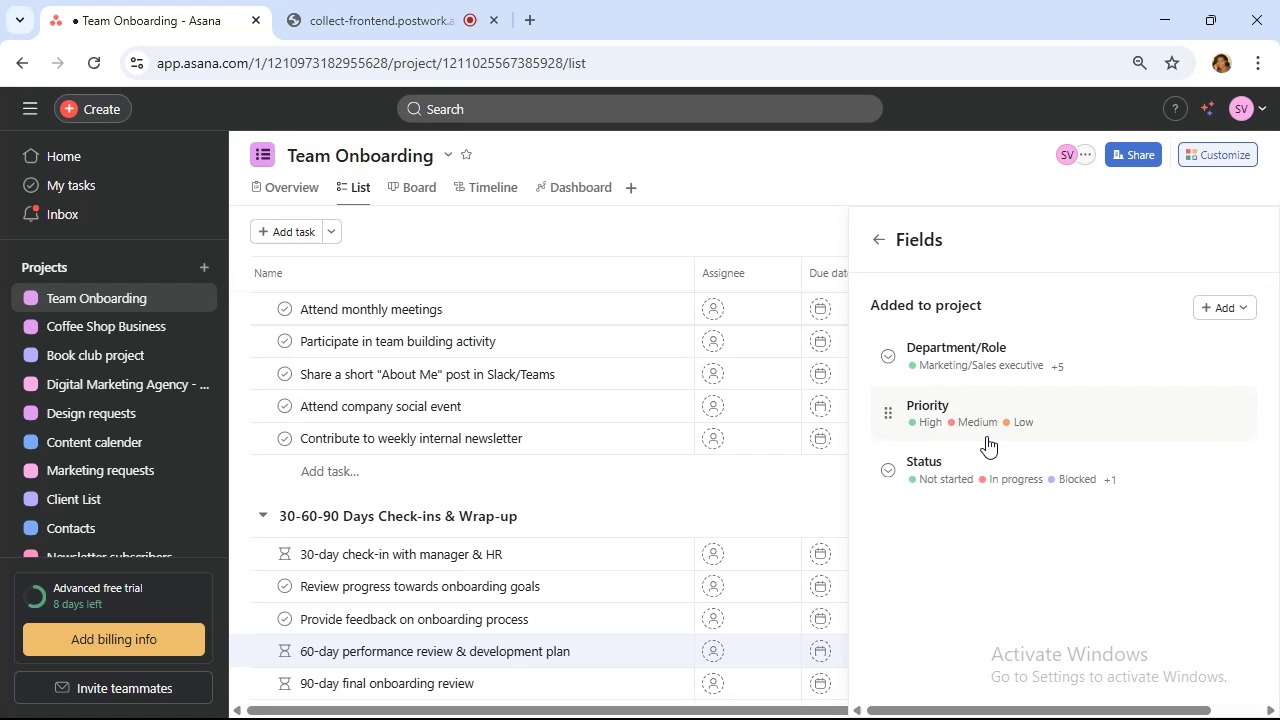 
left_click([1217, 307])
 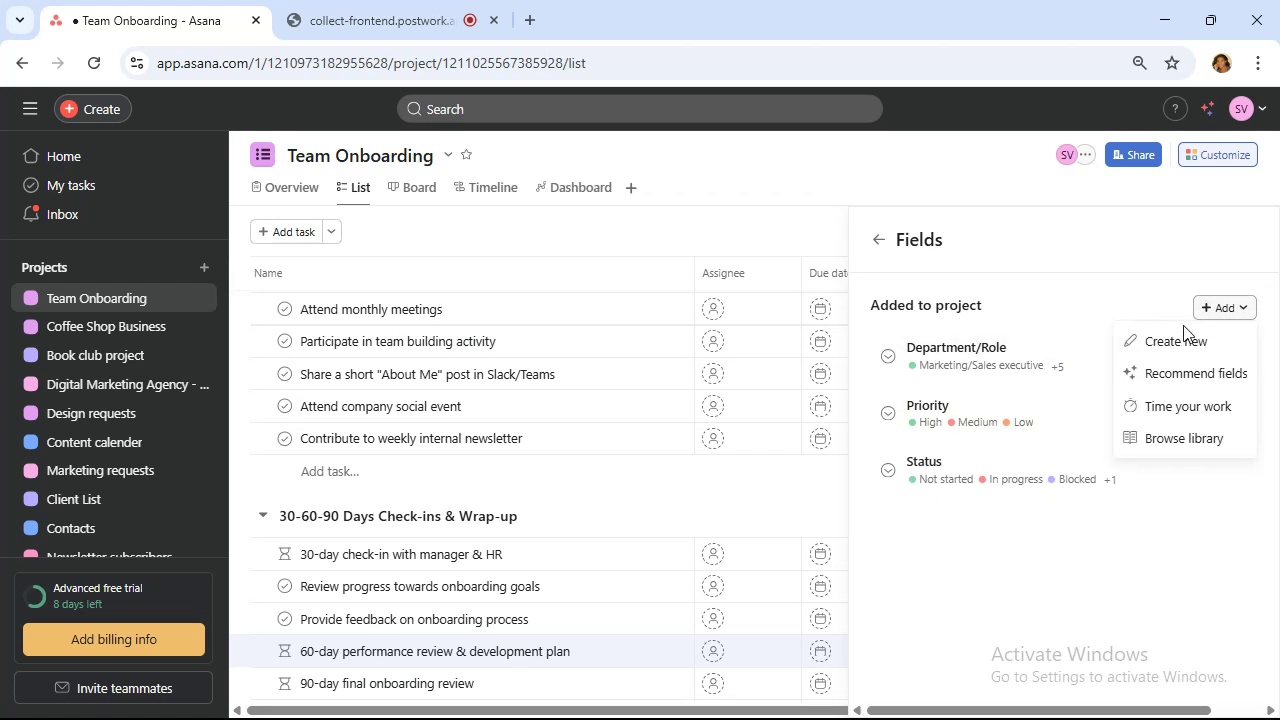 
left_click([1156, 341])
 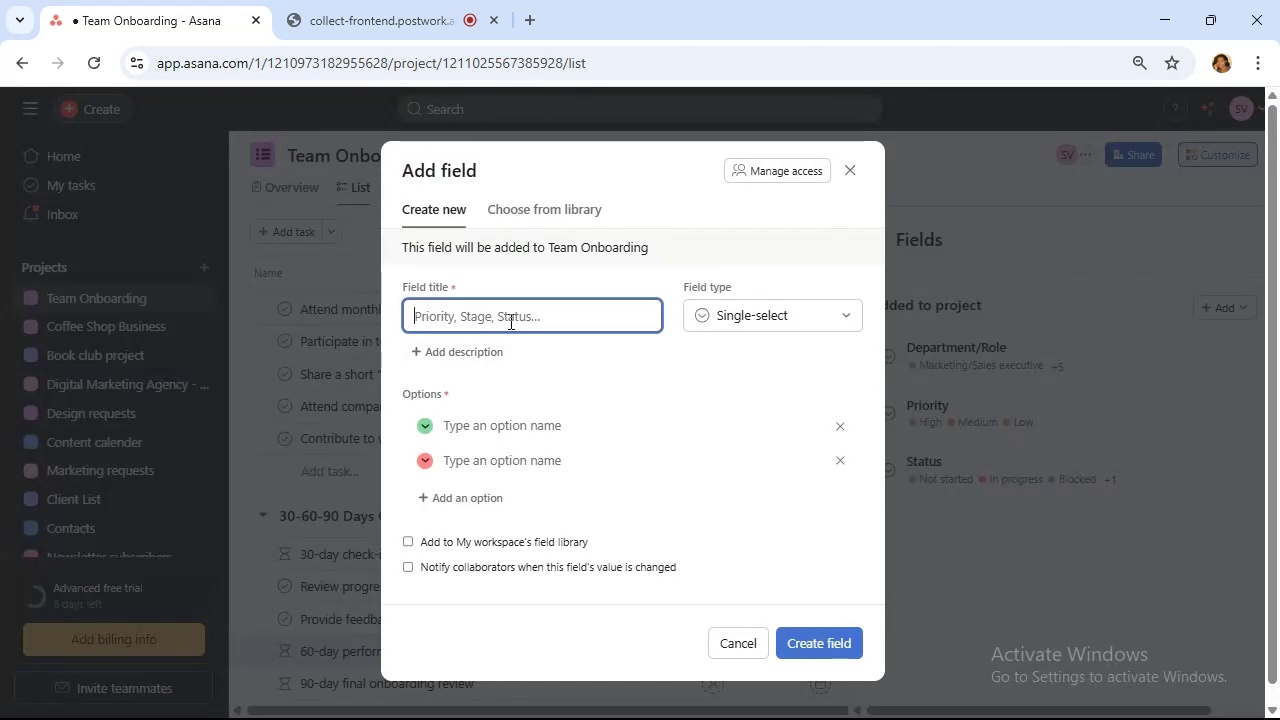 
type(Onboarding Stage)
 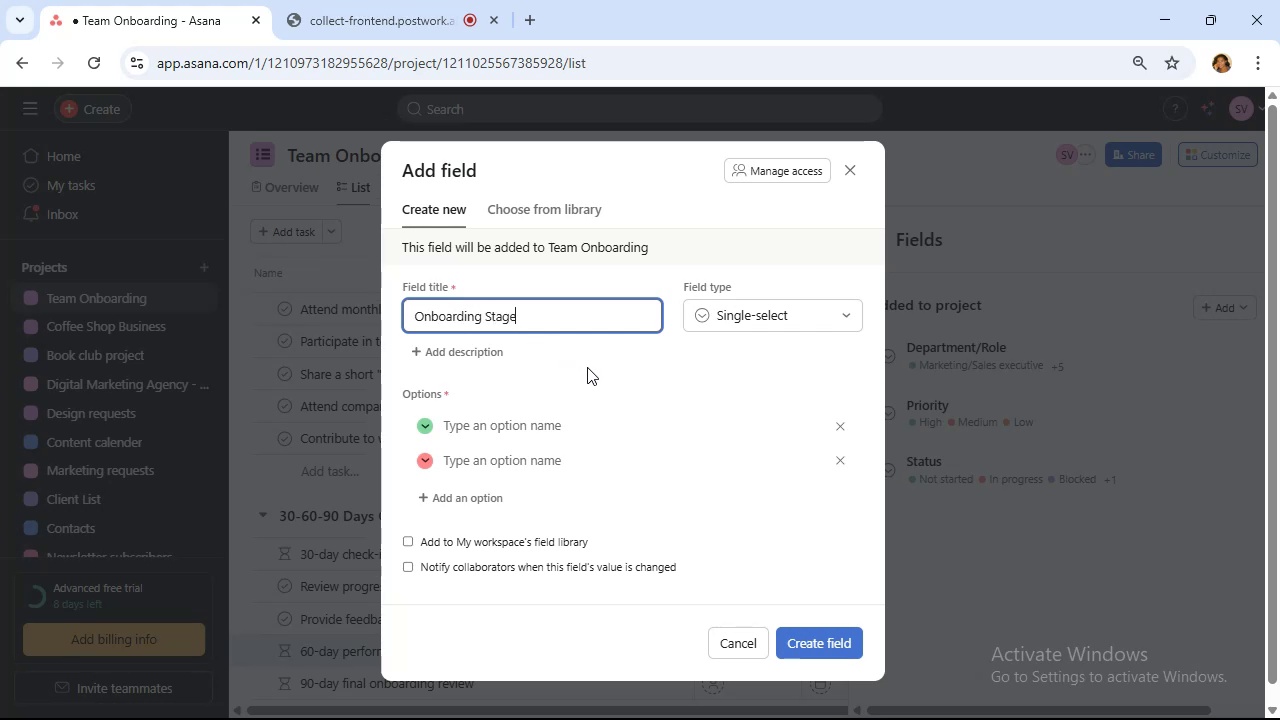 
left_click([514, 427])
 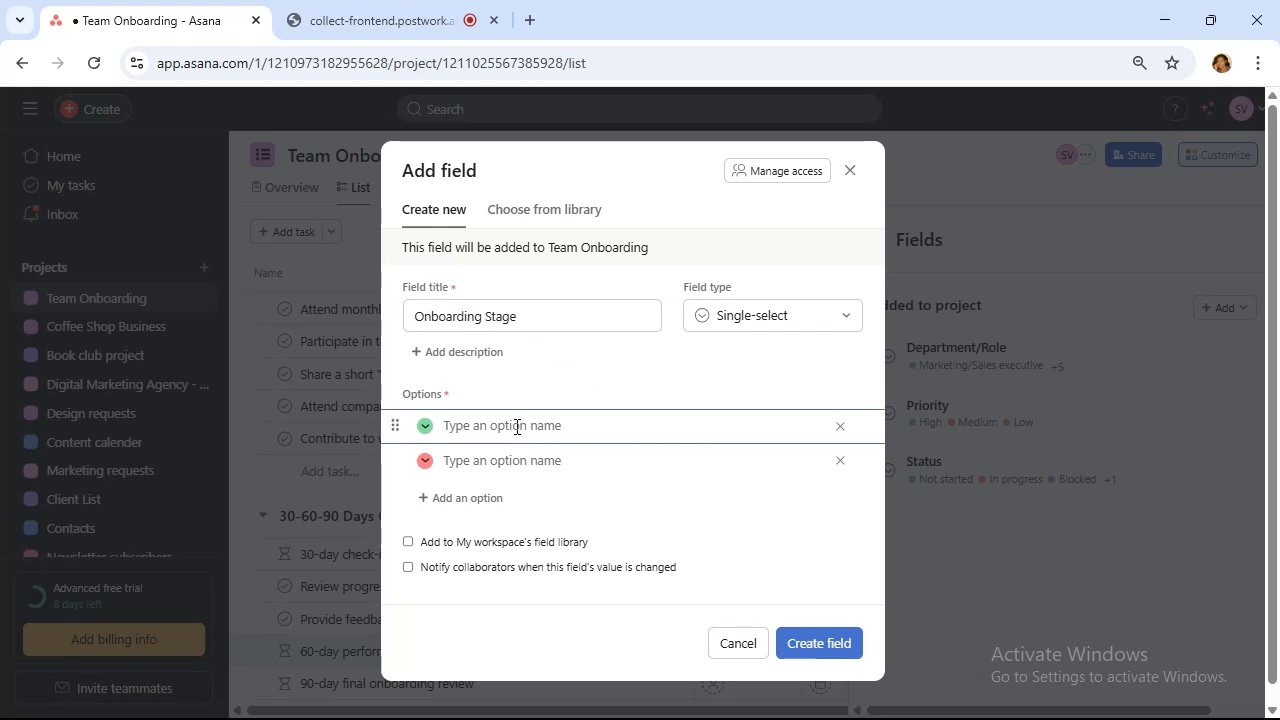 
type(Pre-boarding)
 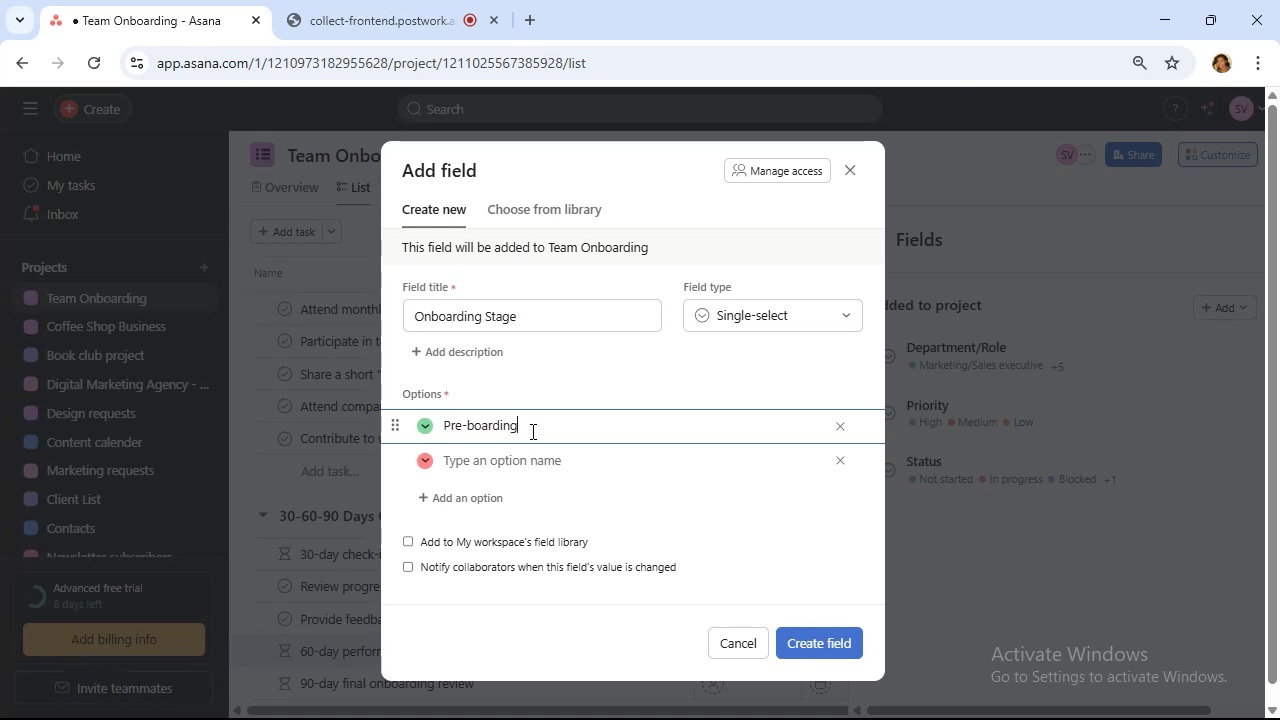 
left_click([521, 461])
 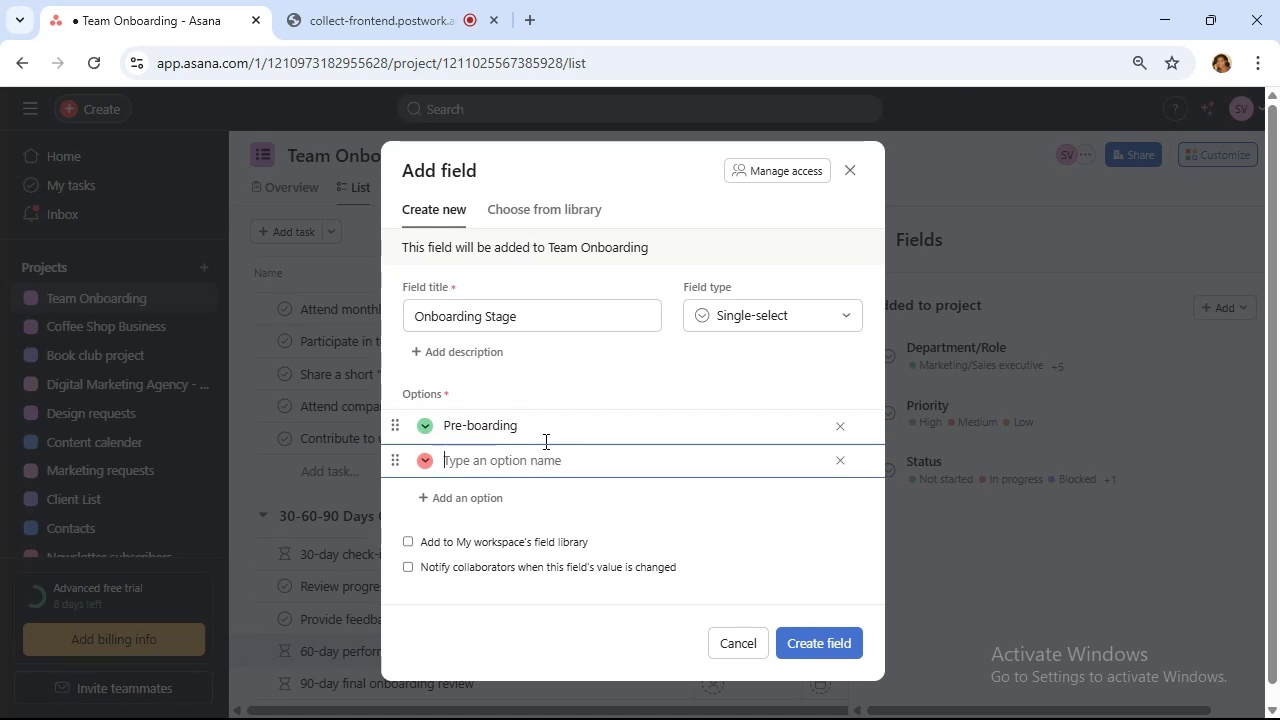 
type(Day 1)
 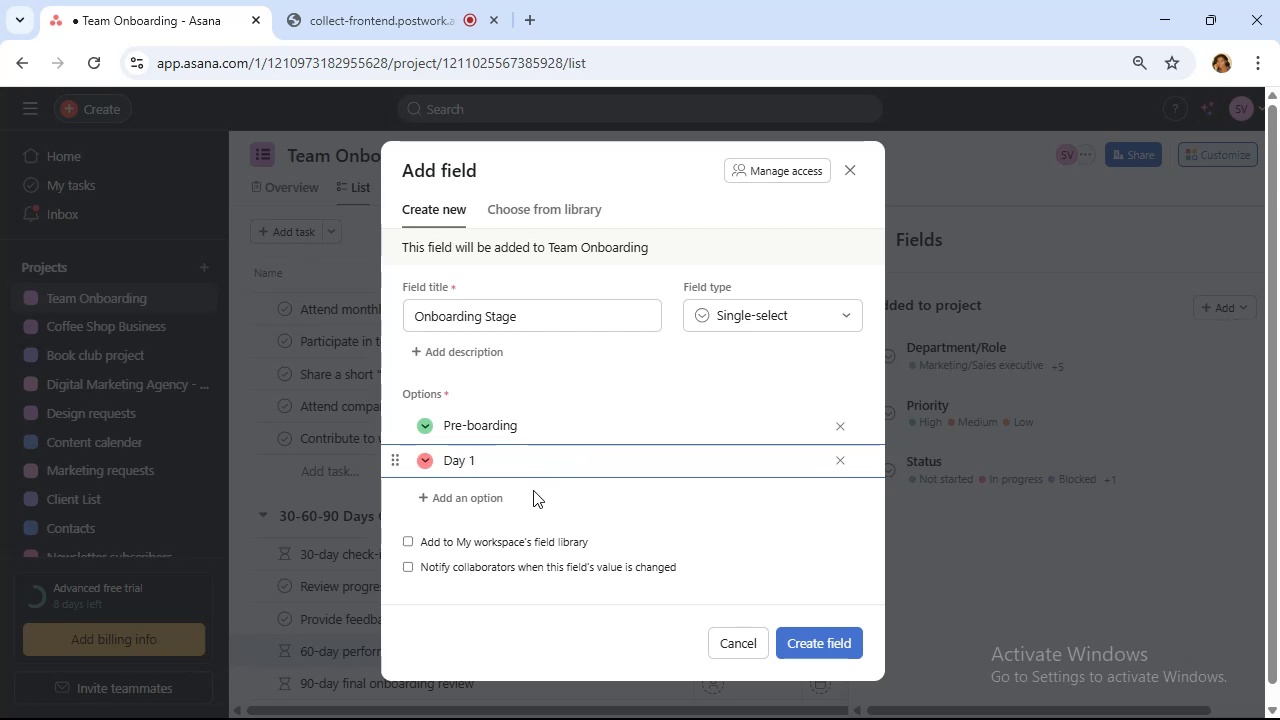 
left_click([497, 497])
 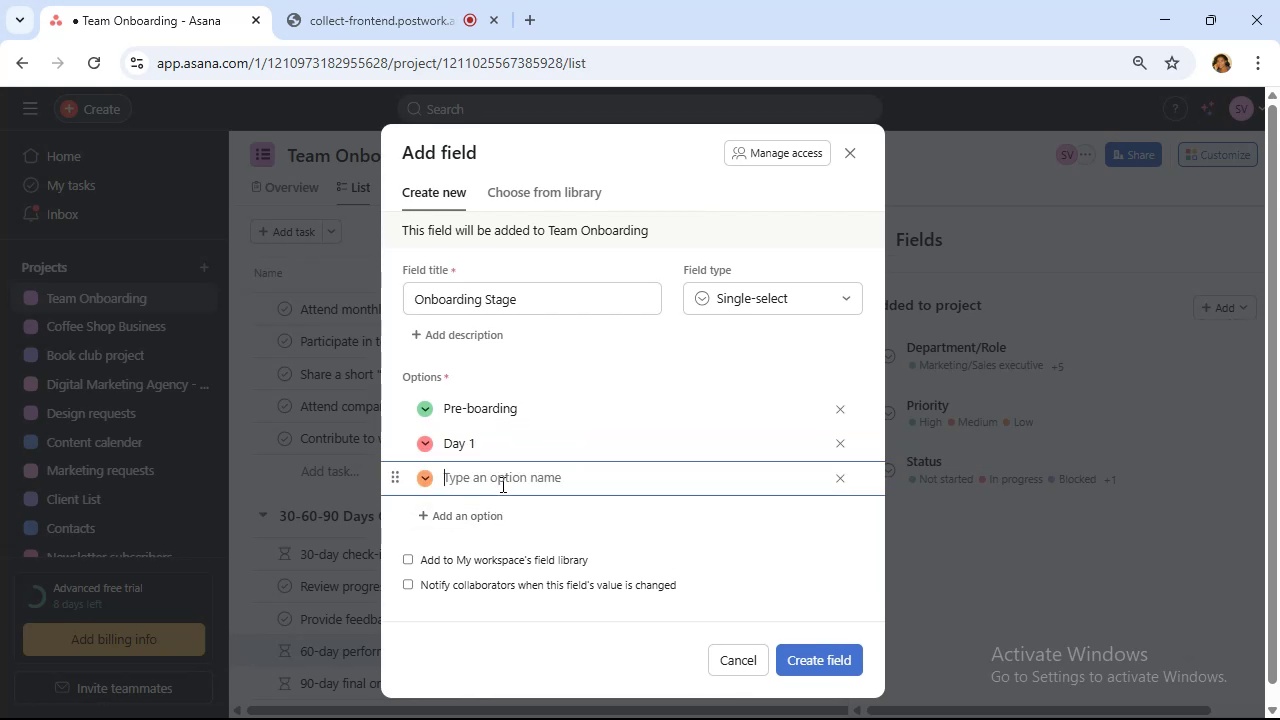 
type(Training)
 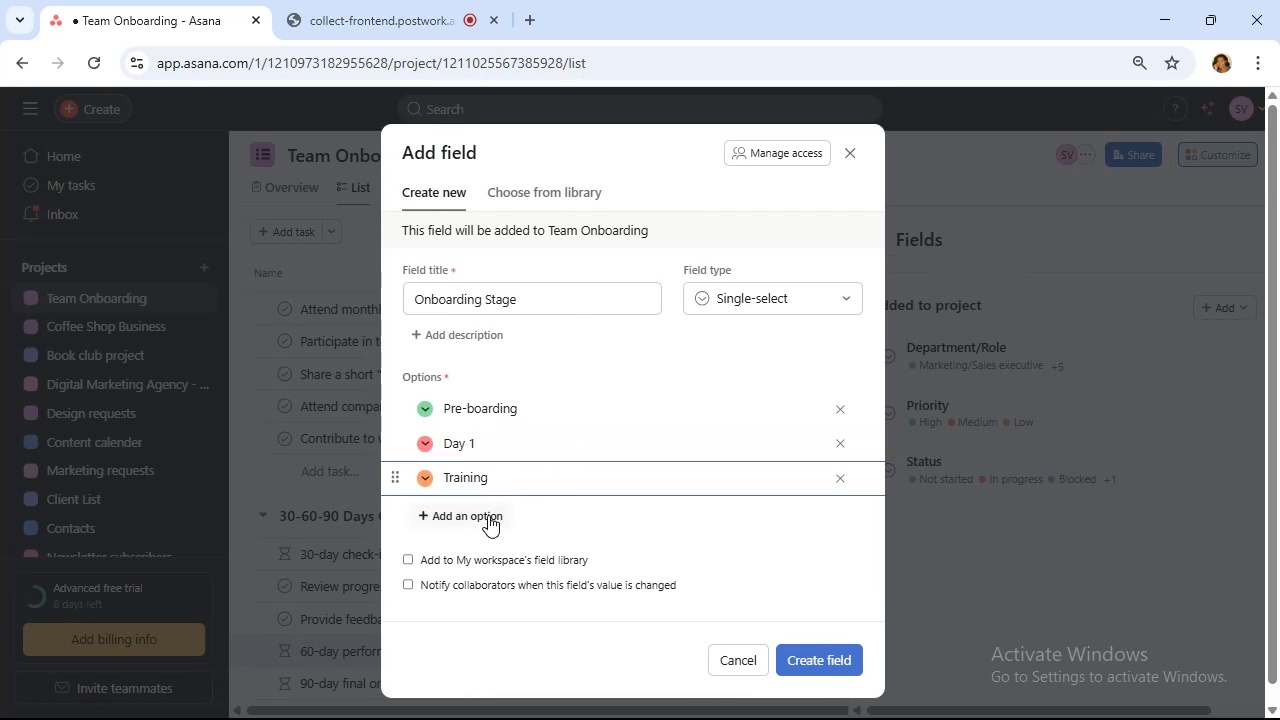 
left_click([488, 515])
 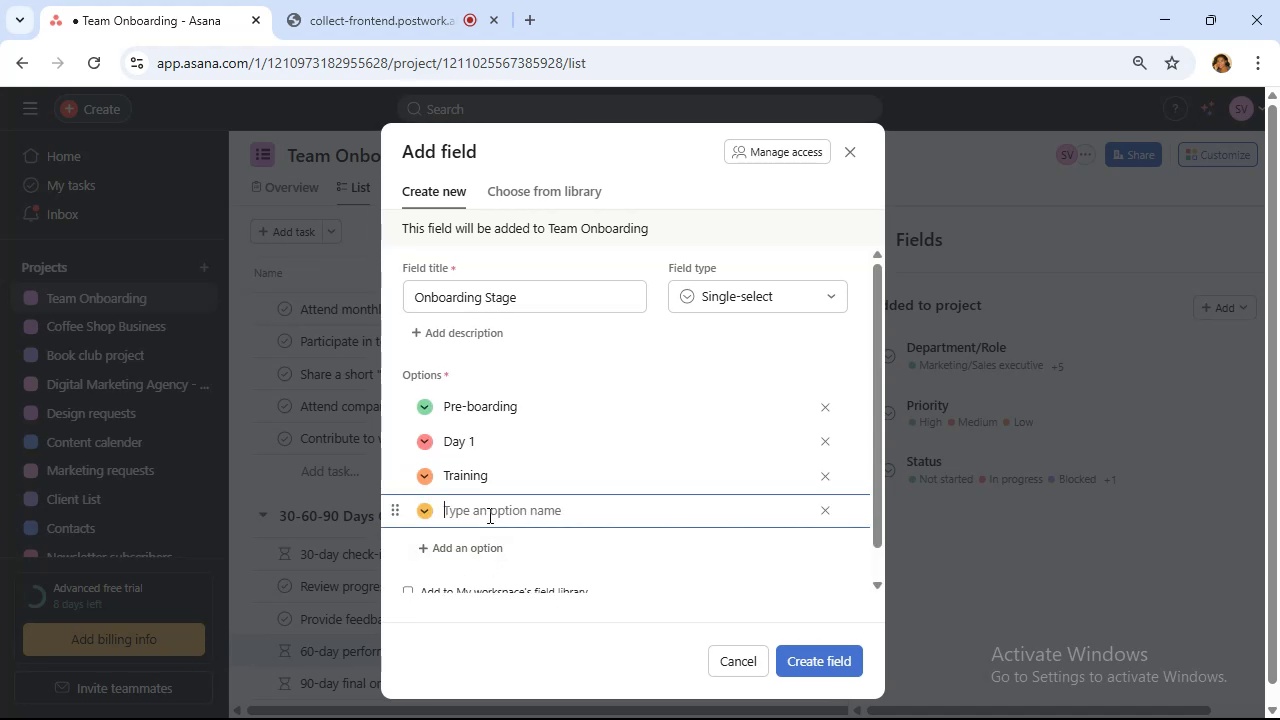 
type(Role)
 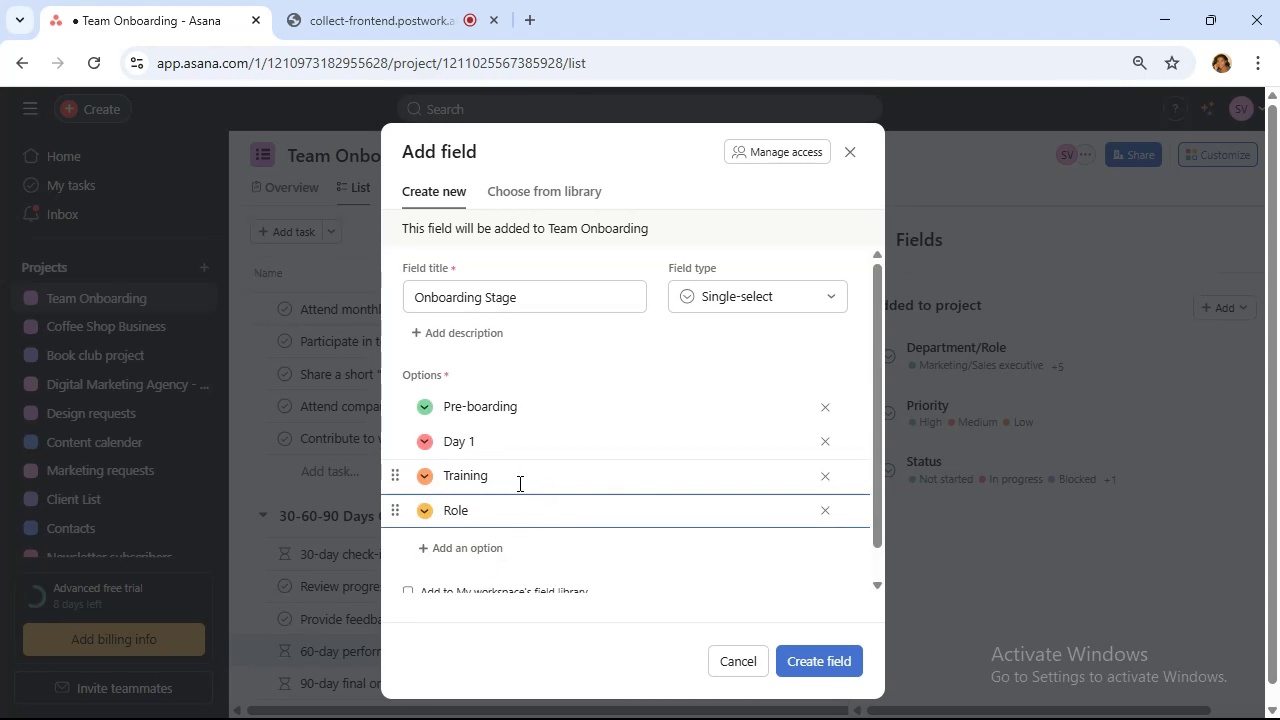 
left_click([473, 546])
 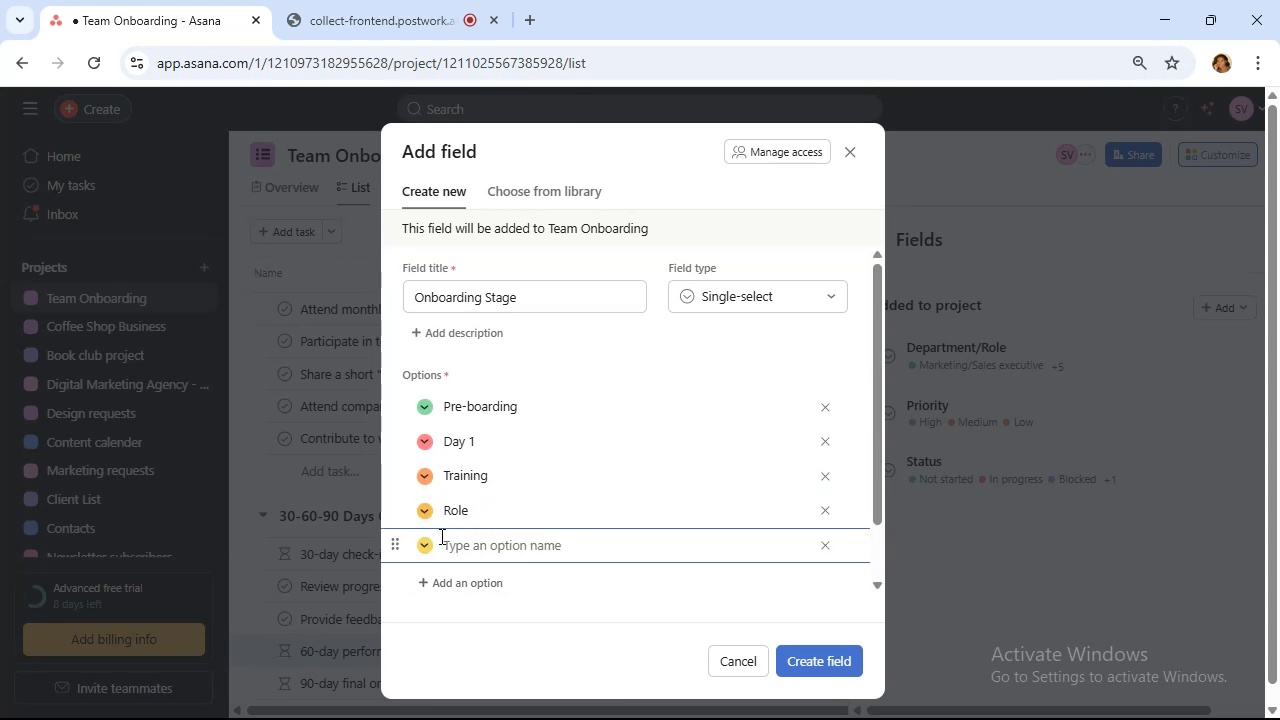 
left_click([429, 549])
 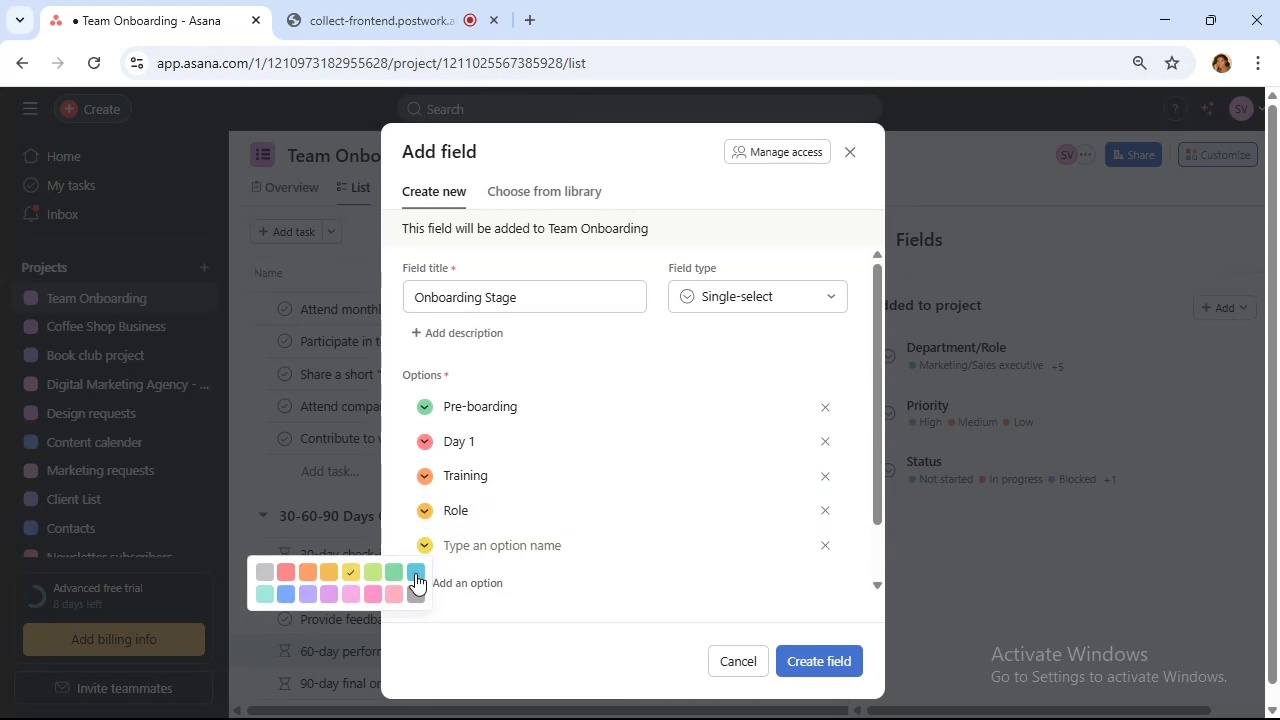 
left_click([501, 550])
 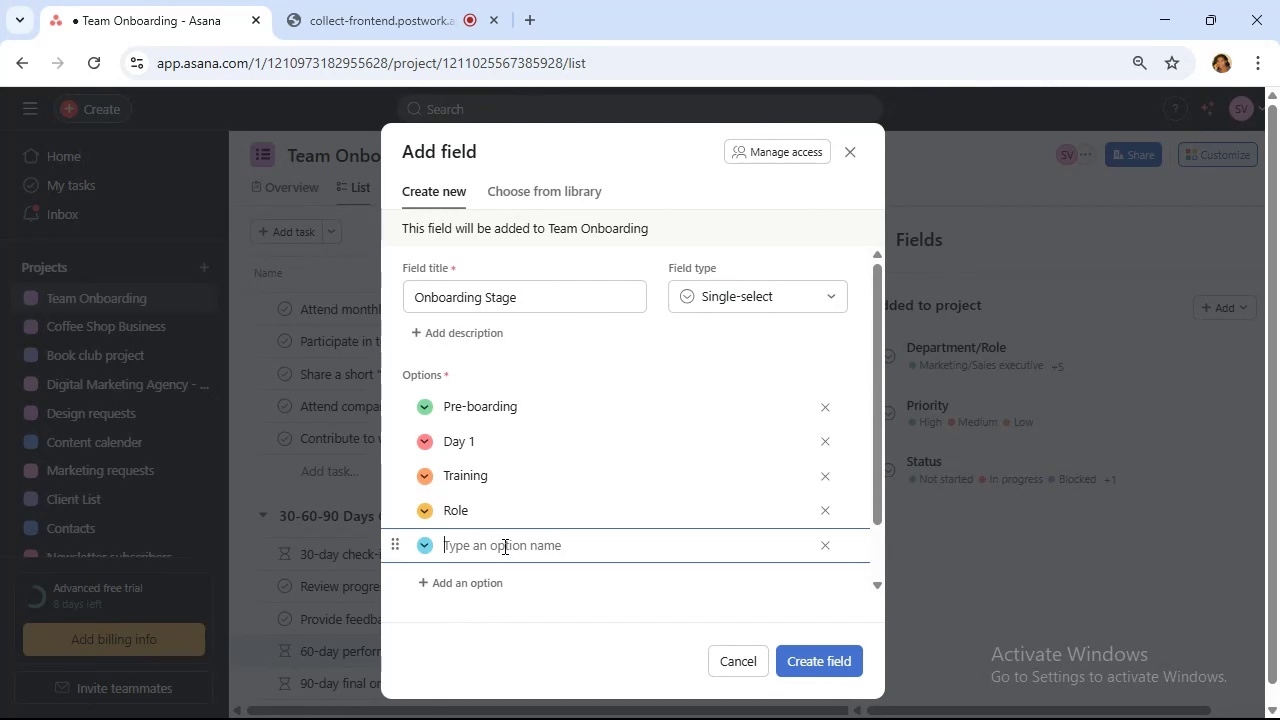 
type(Enh)
key(Backspace)
type(gagement)
 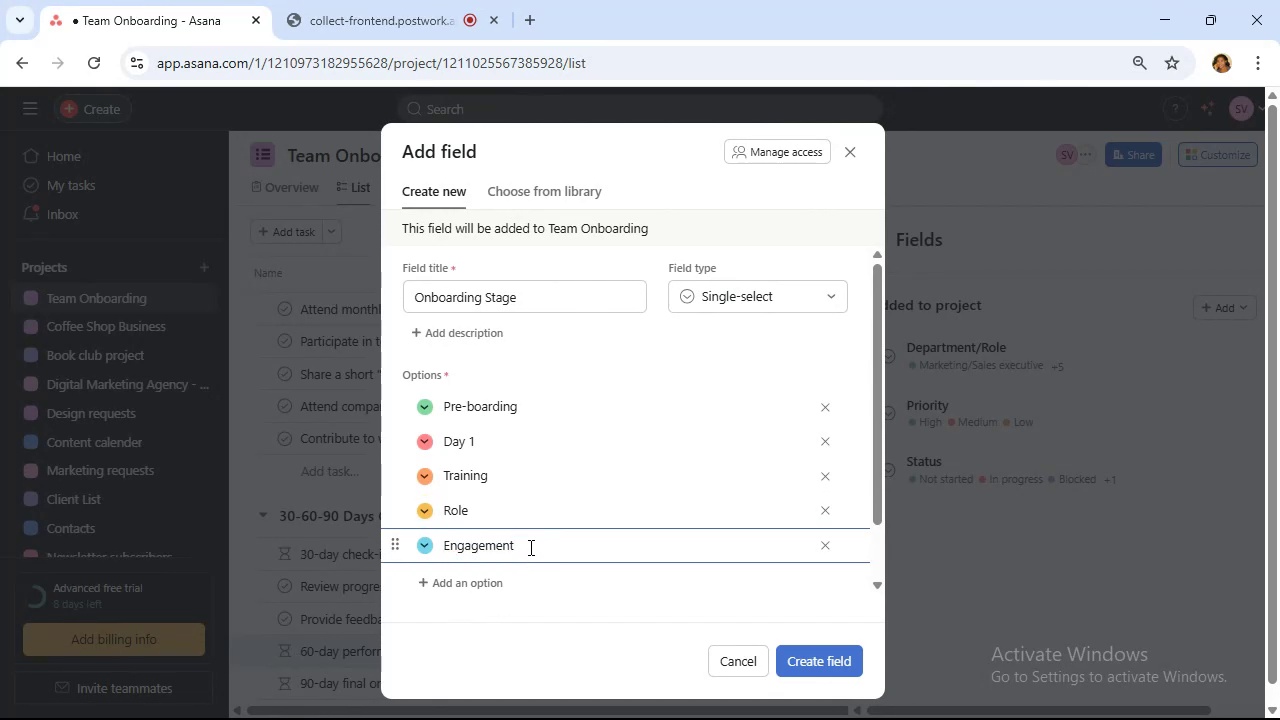 
left_click([491, 580])
 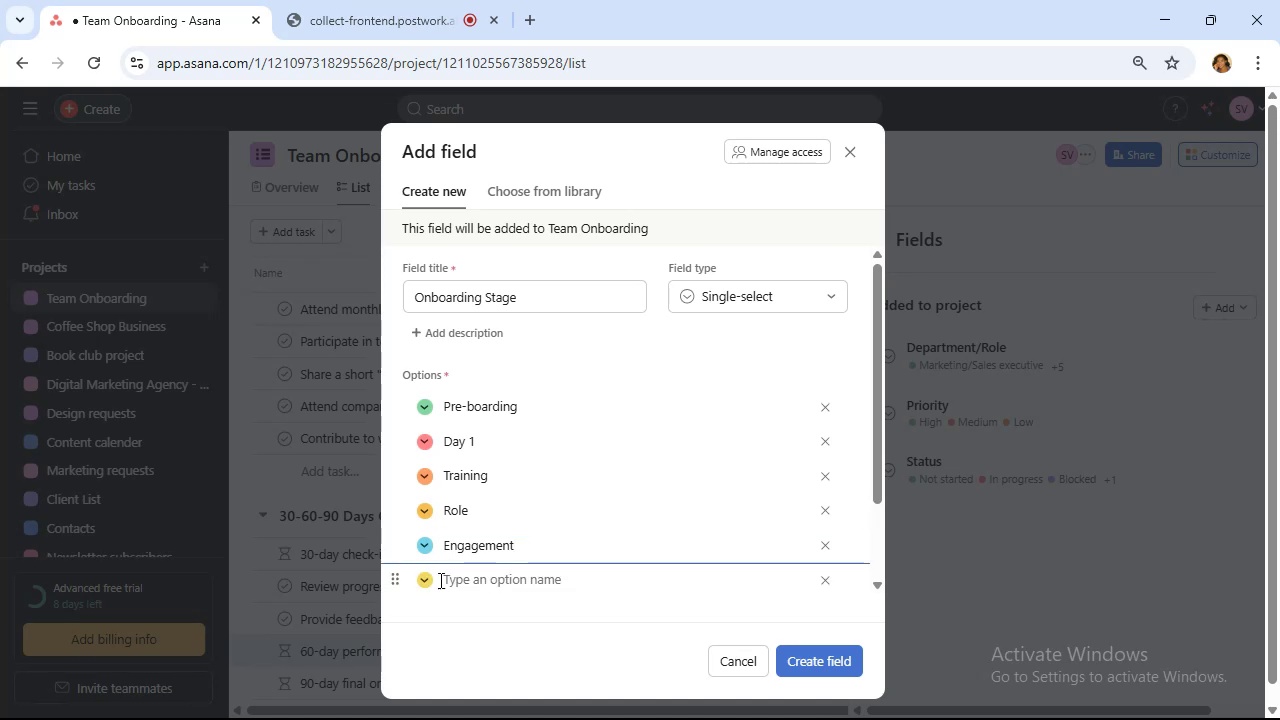 
left_click([425, 585])
 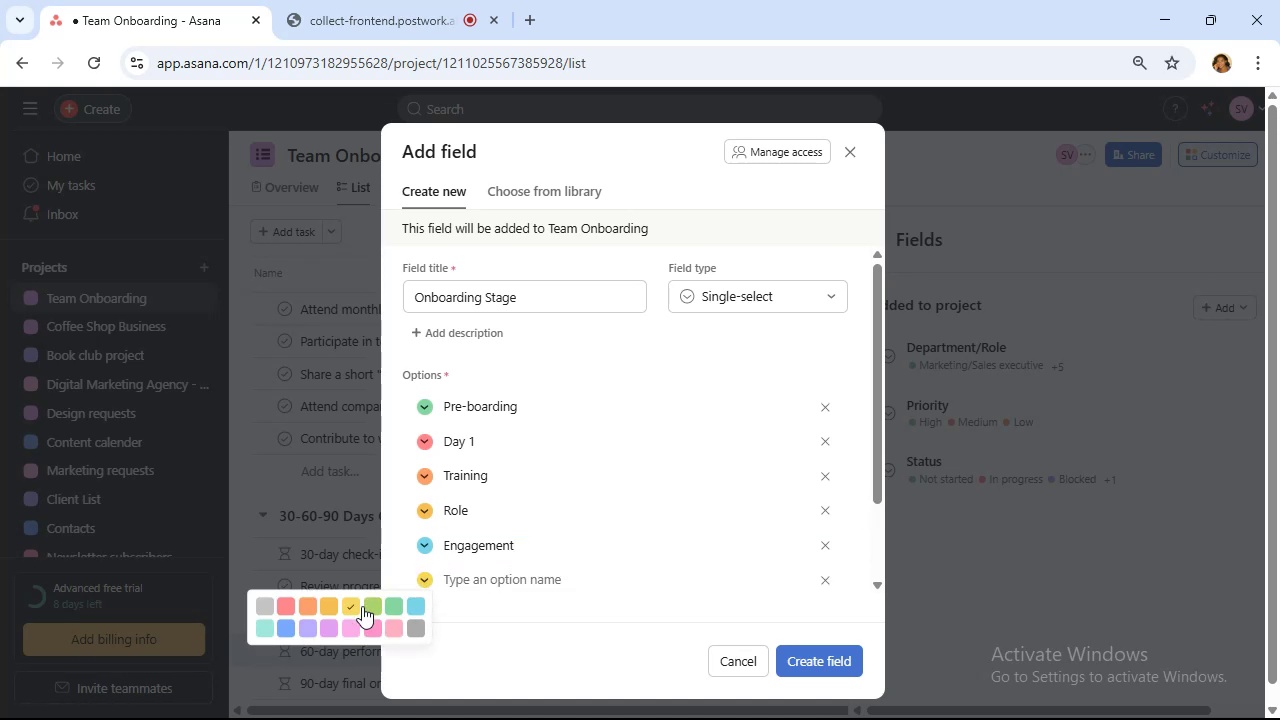 
left_click([328, 624])
 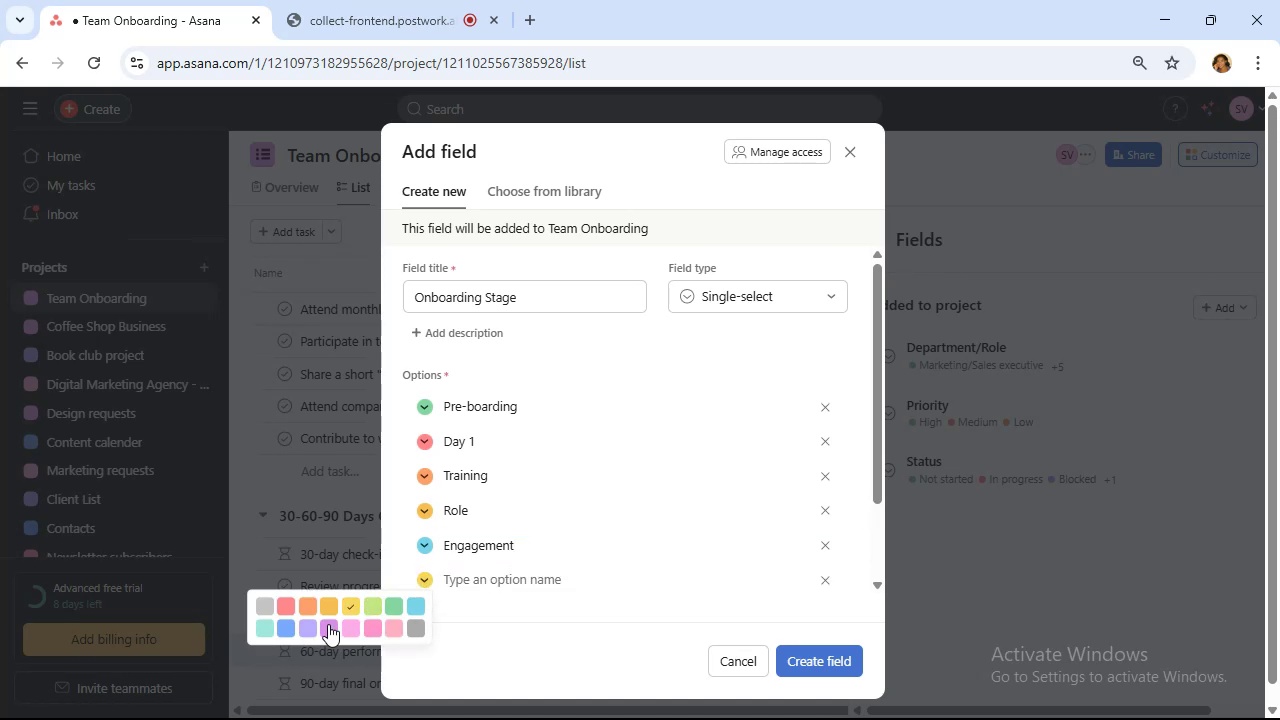 
scroll: coordinate [519, 512], scroll_direction: down, amount: 1.0
 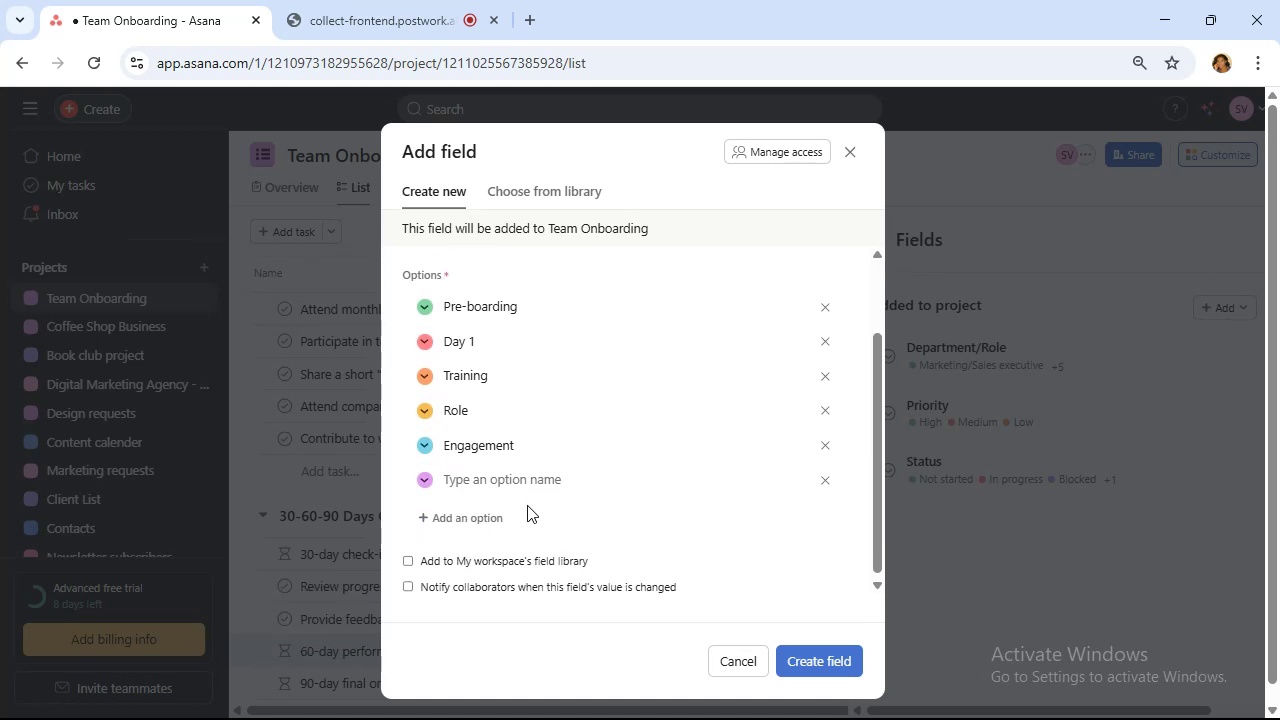 
left_click([530, 479])
 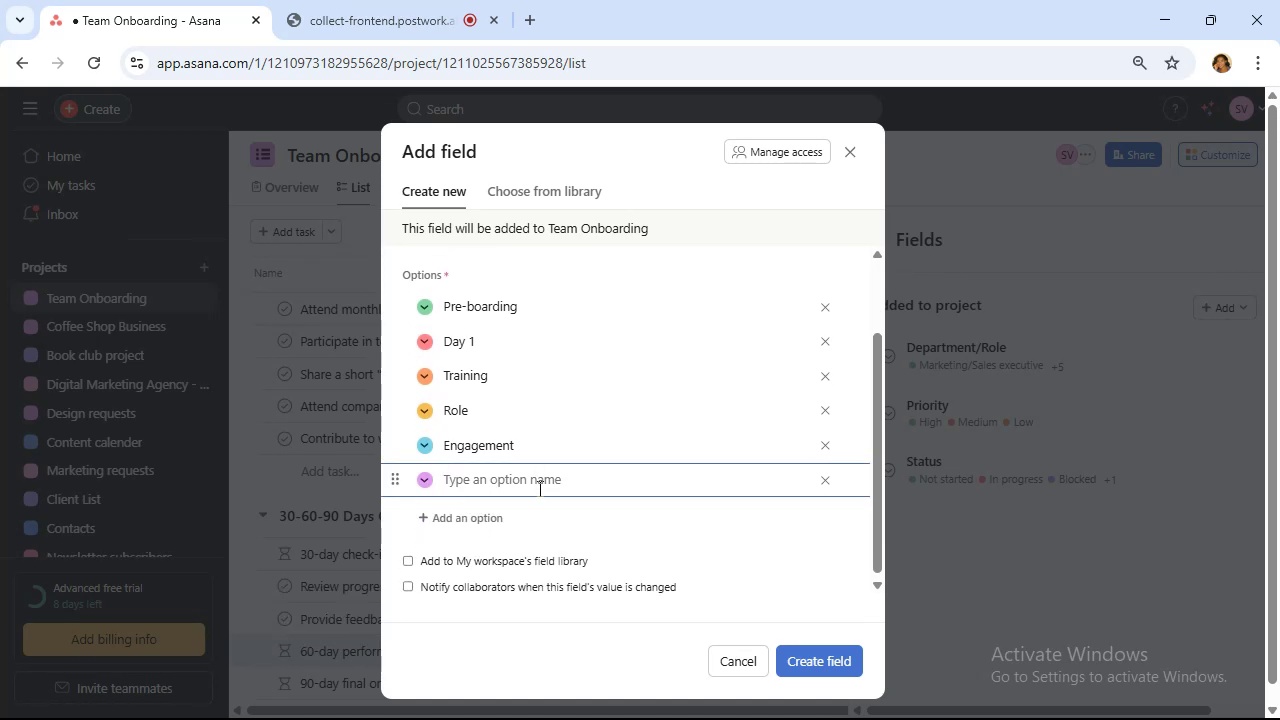 
type(Check-ins)
 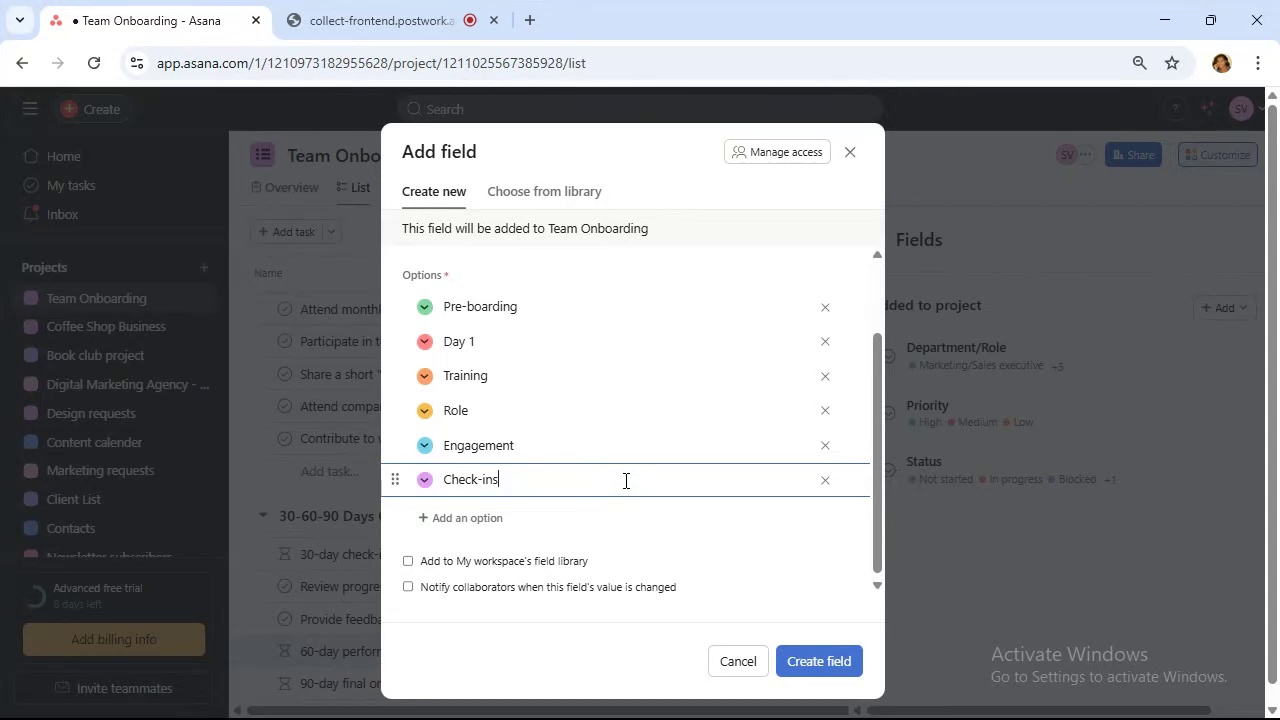 
wait(14.86)
 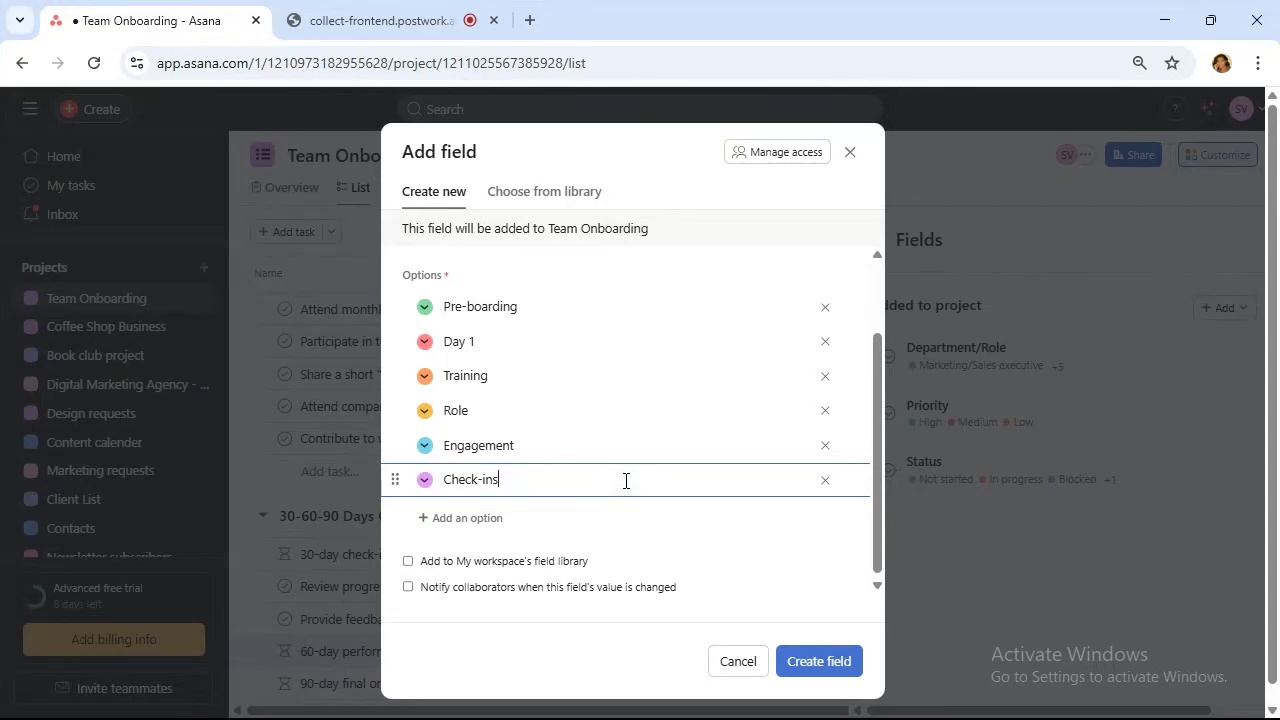 
left_click([872, 241])
 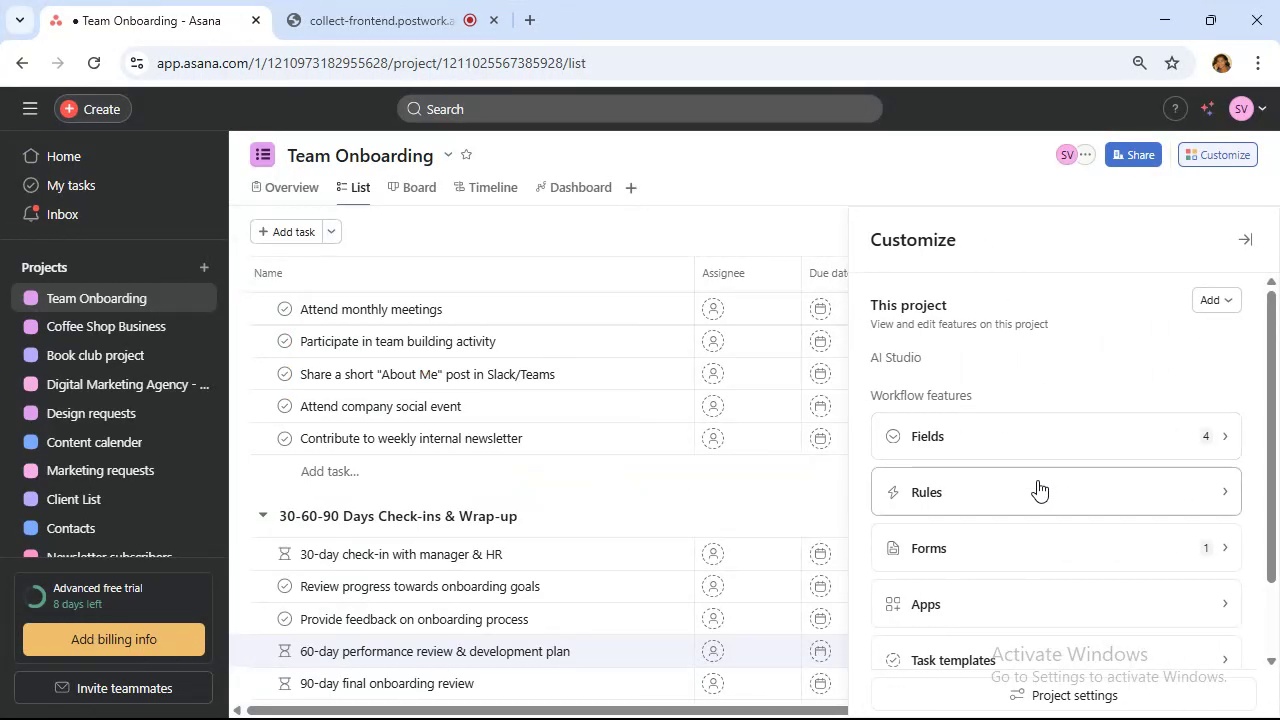 
left_click([1040, 546])
 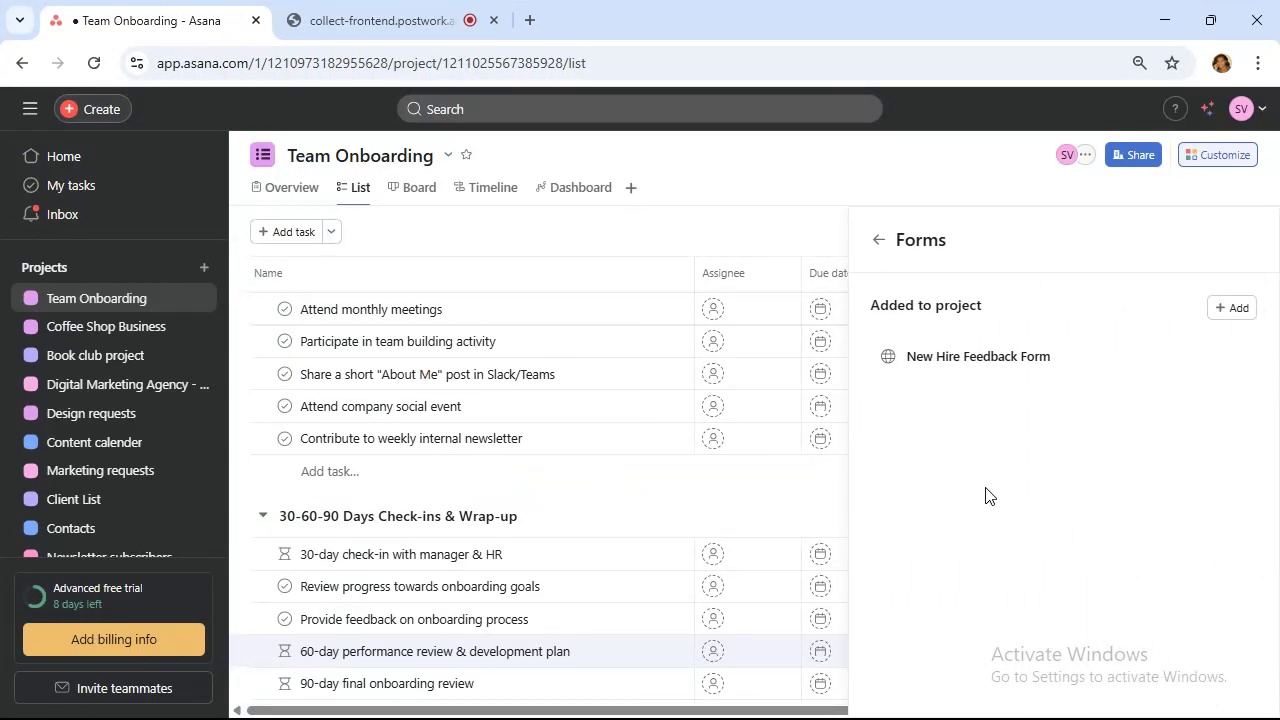 
left_click([933, 356])
 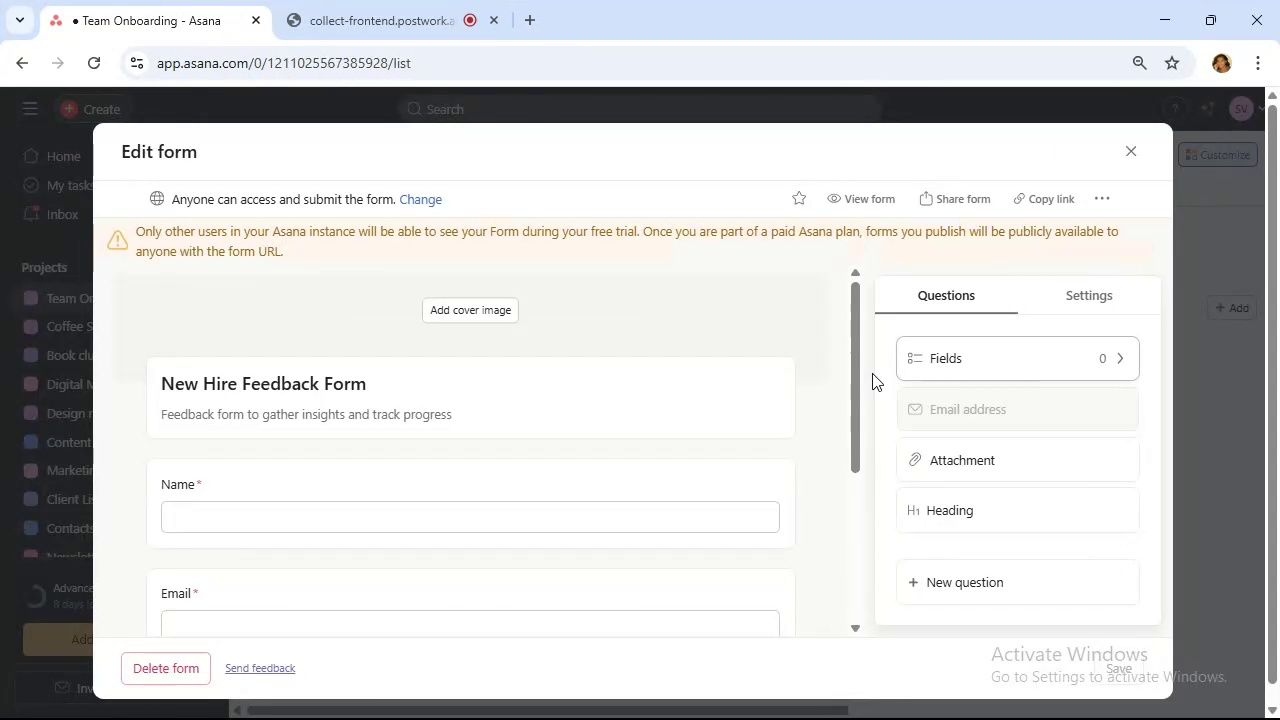 
scroll: coordinate [626, 442], scroll_direction: down, amount: 3.0
 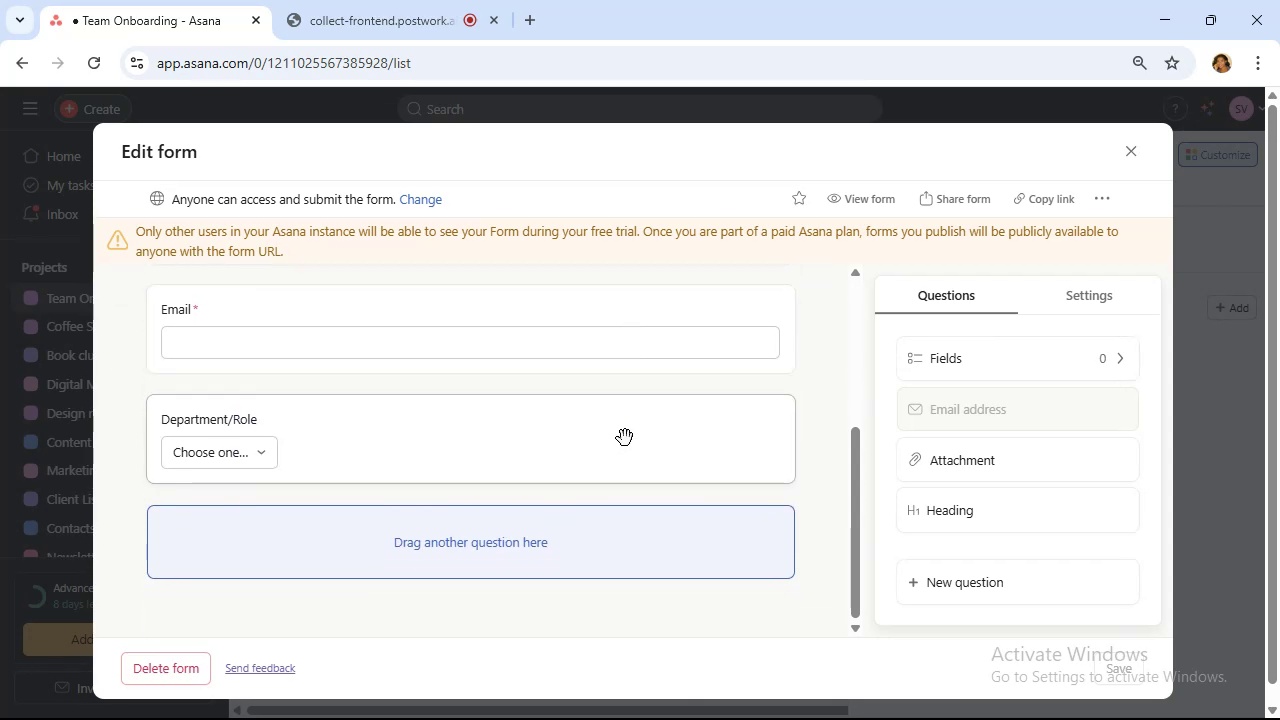 
left_click([625, 437])
 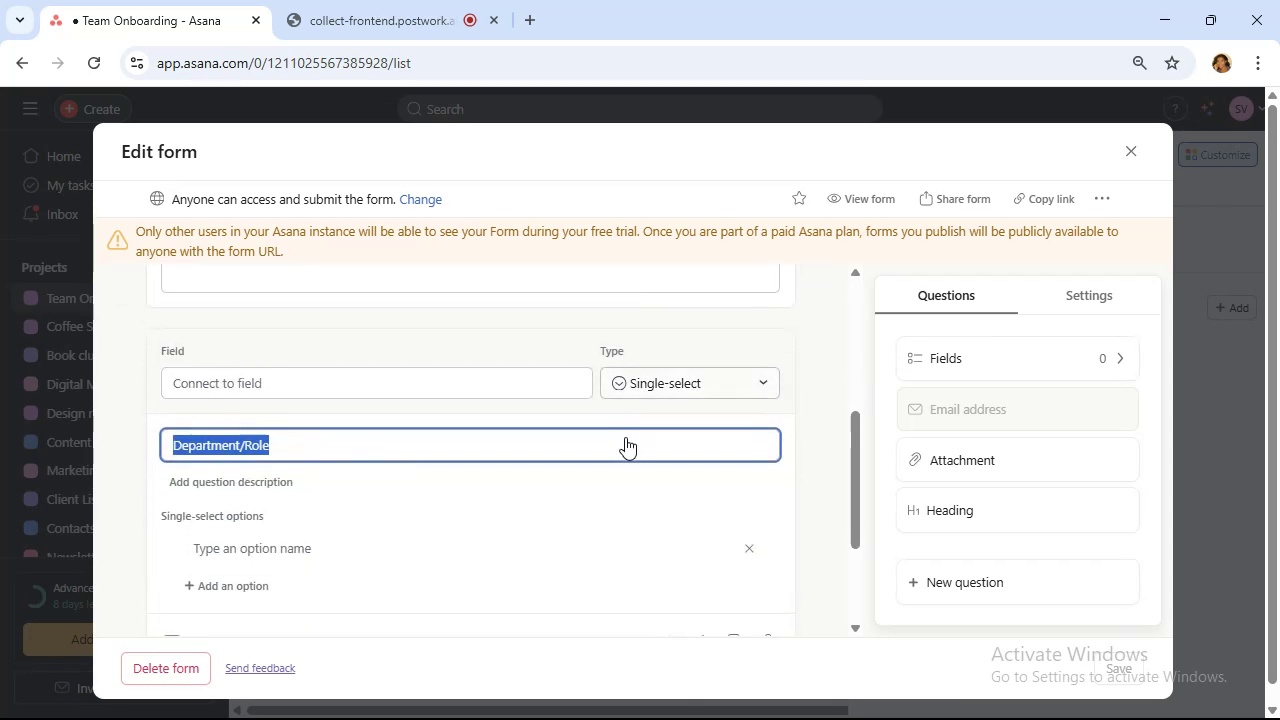 
mouse_move([442, 394])
 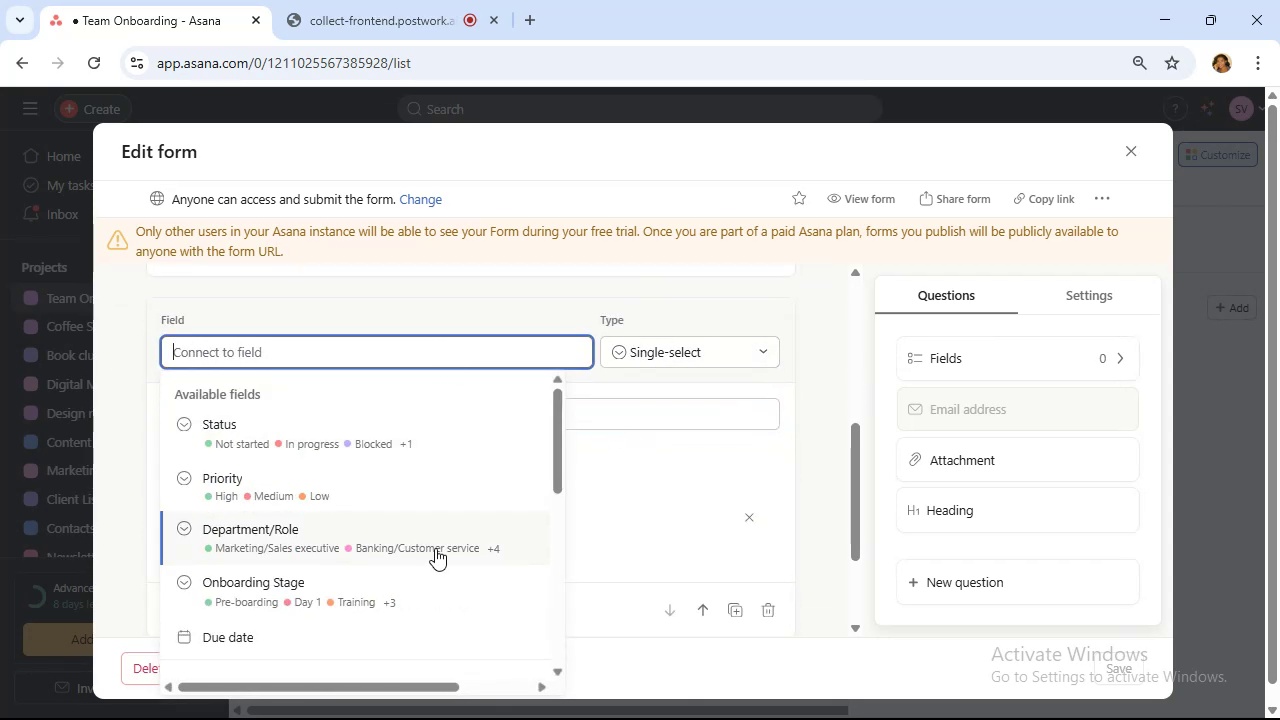 
left_click([445, 545])
 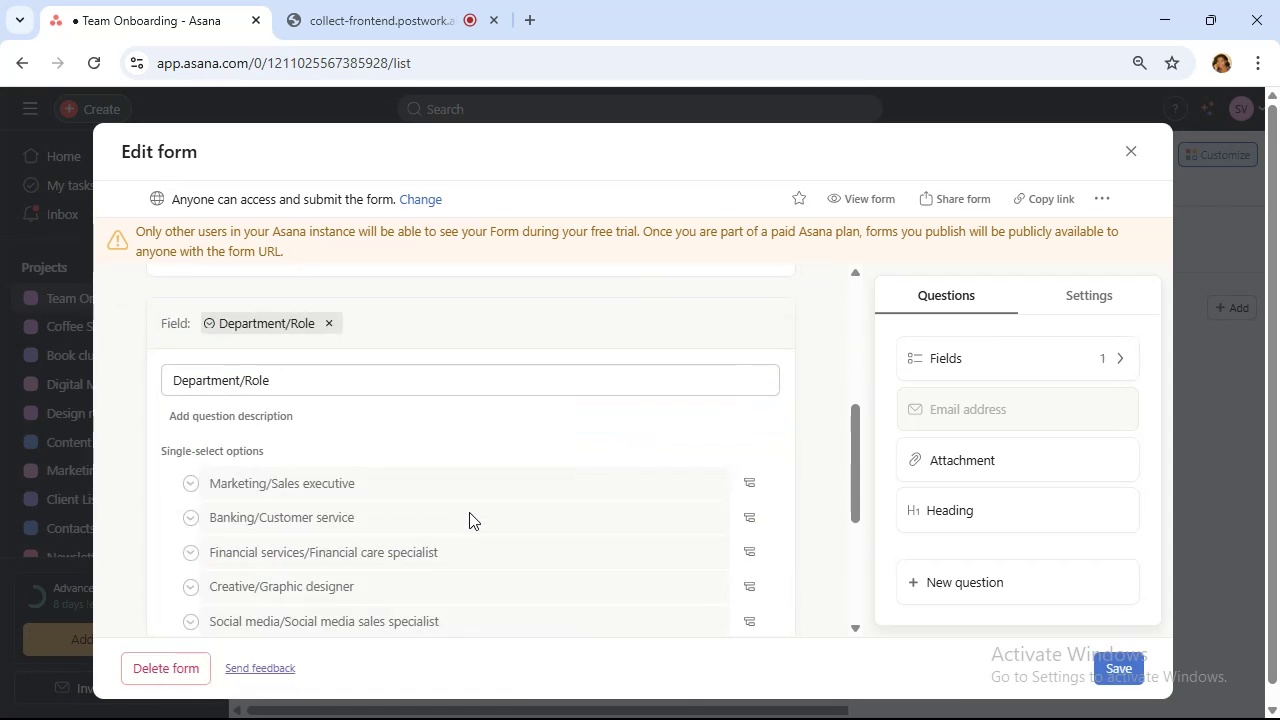 
scroll: coordinate [577, 433], scroll_direction: down, amount: 4.0
 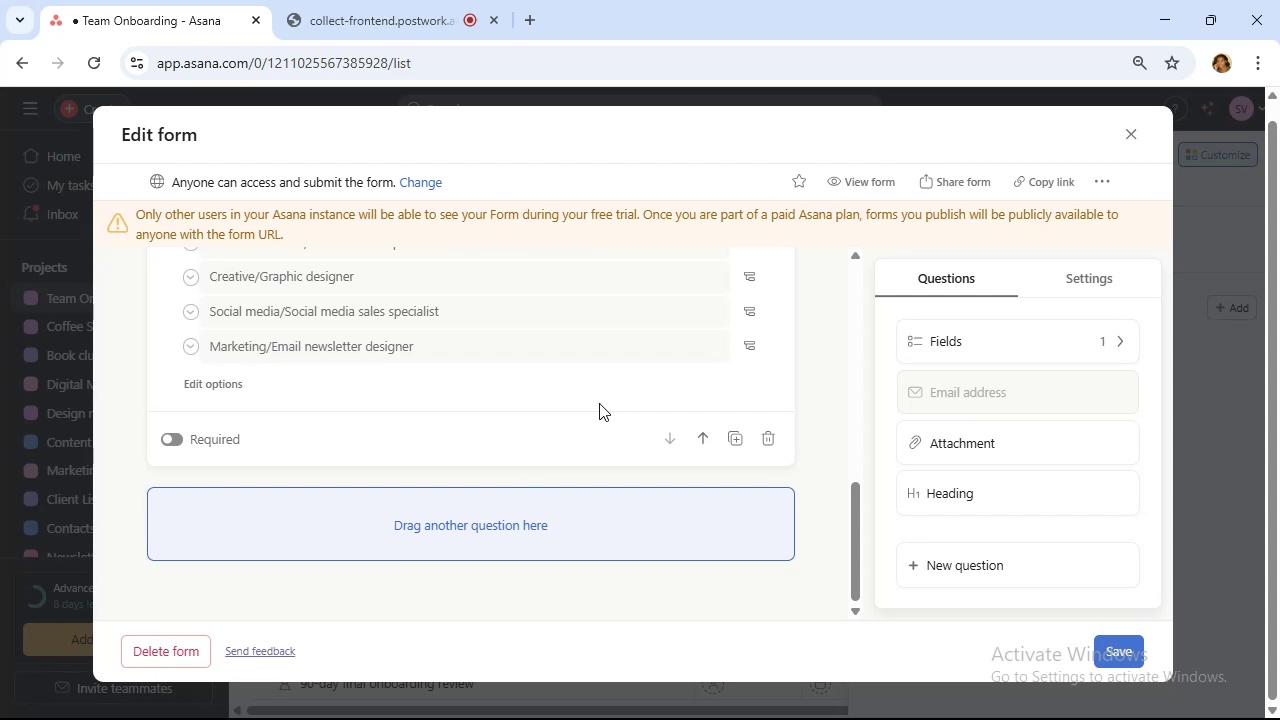 
wait(13.76)
 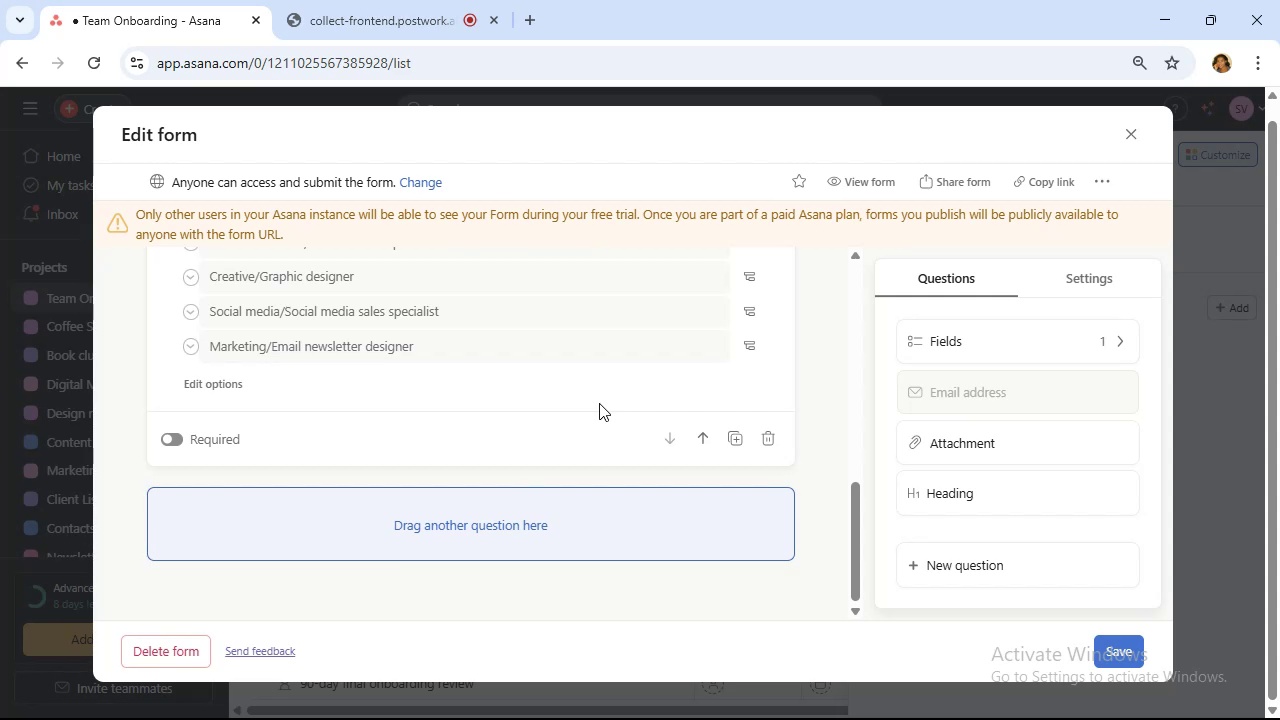 
left_click([991, 563])
 